 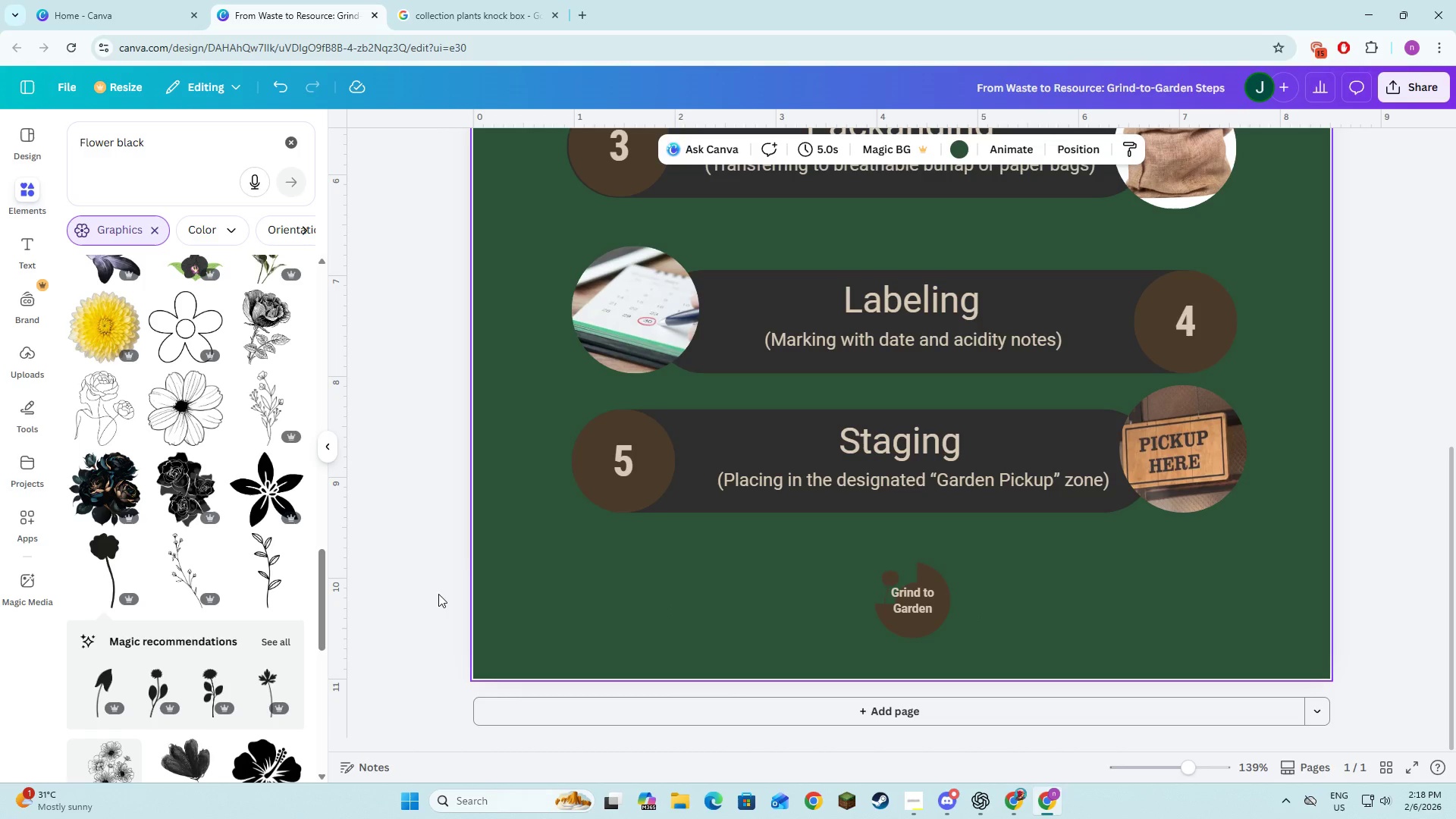 
left_click([752, 635])
 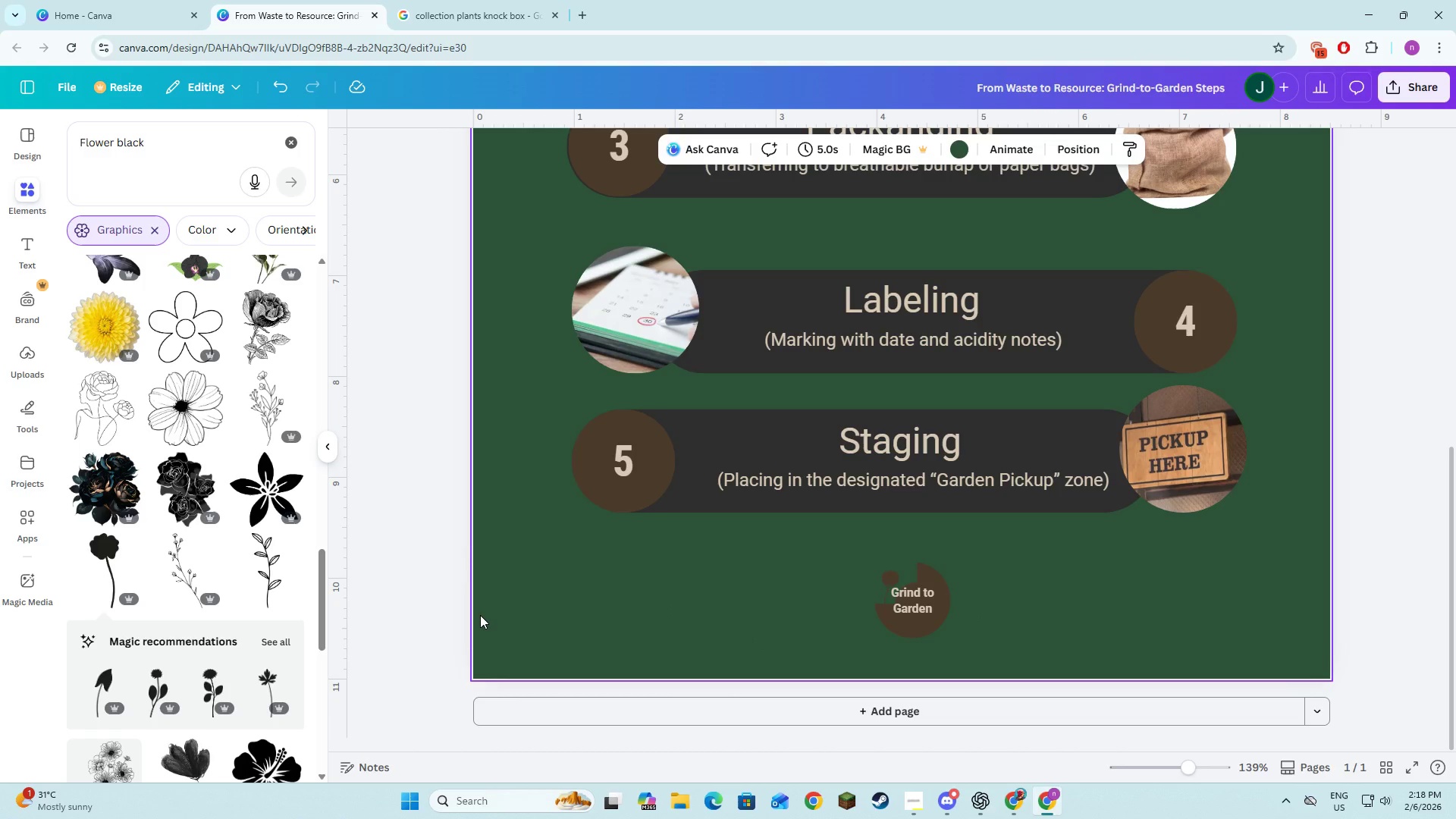 
wait(8.38)
 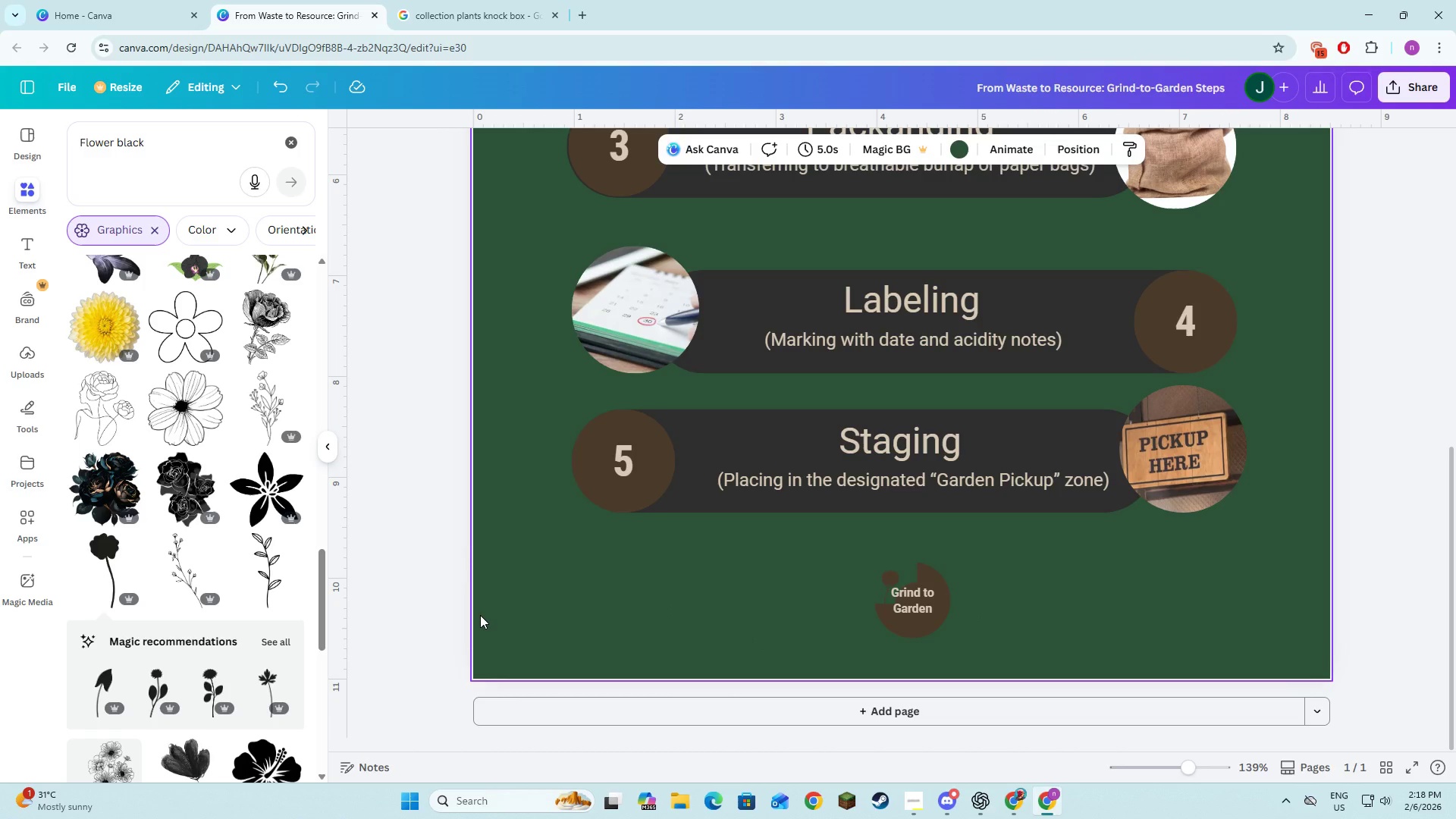 
scroll: coordinate [201, 573], scroll_direction: down, amount: 3.0
 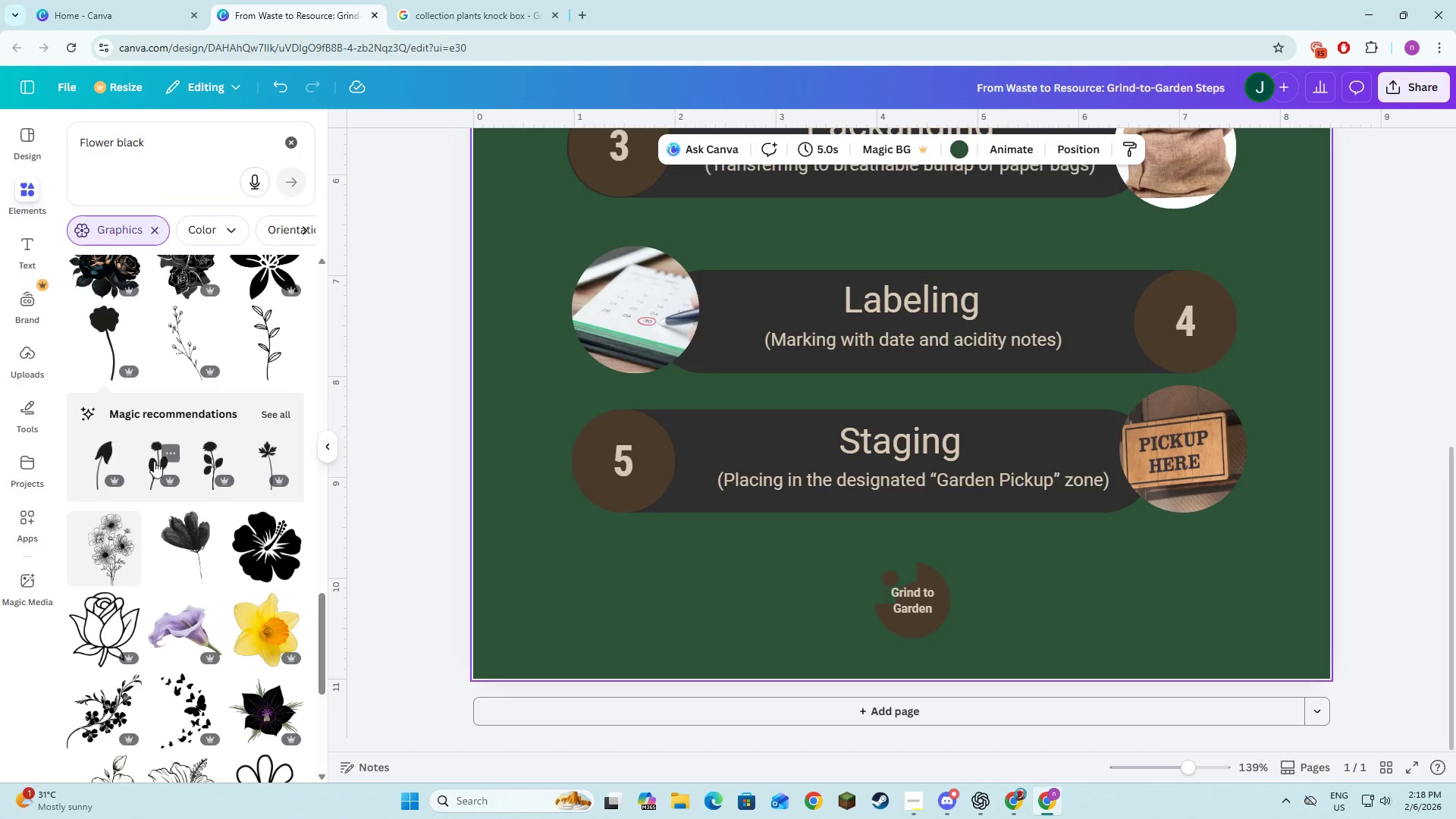 
left_click([154, 461])
 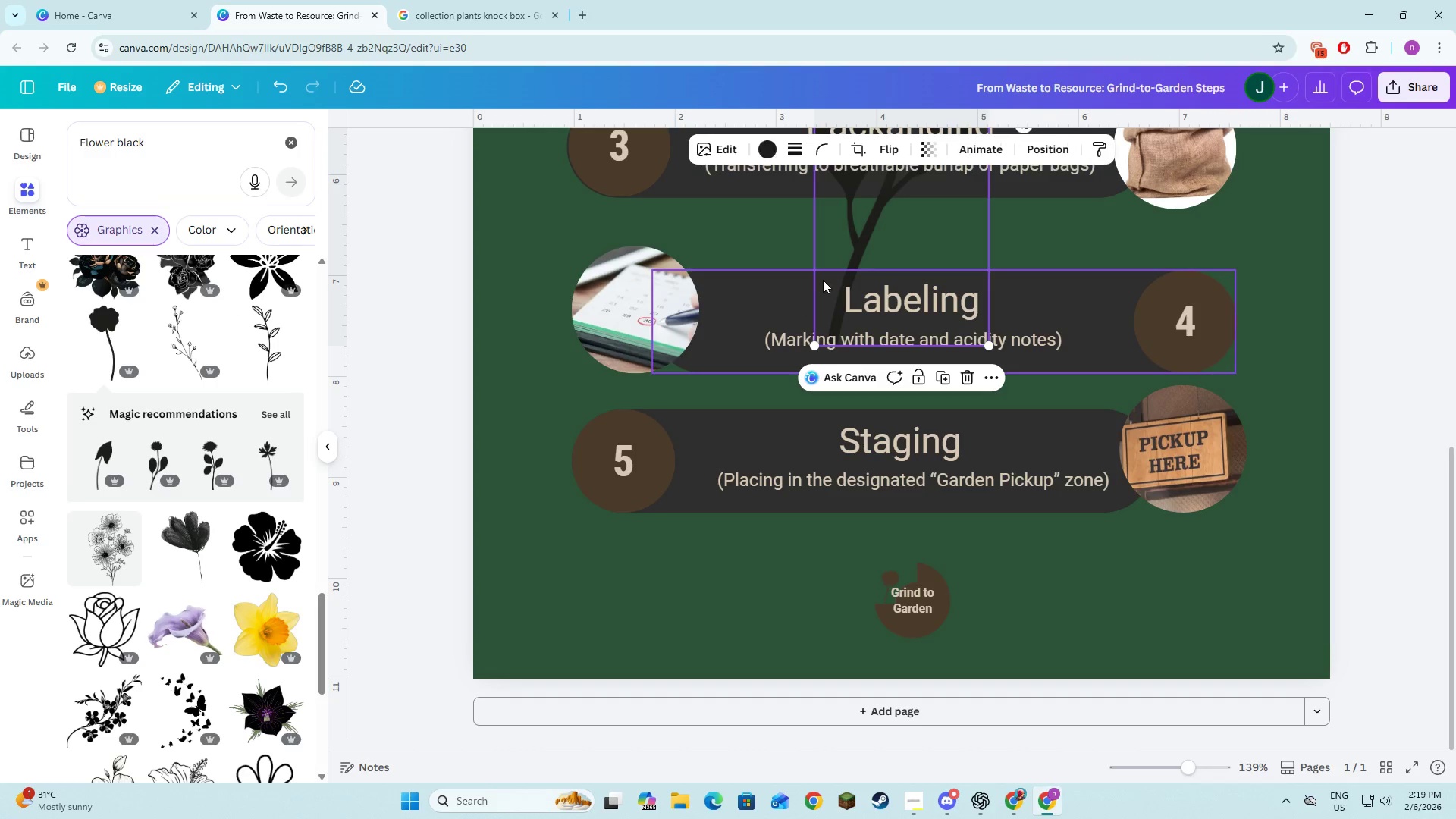 
left_click_drag(start_coordinate=[895, 232], to_coordinate=[838, 607])
 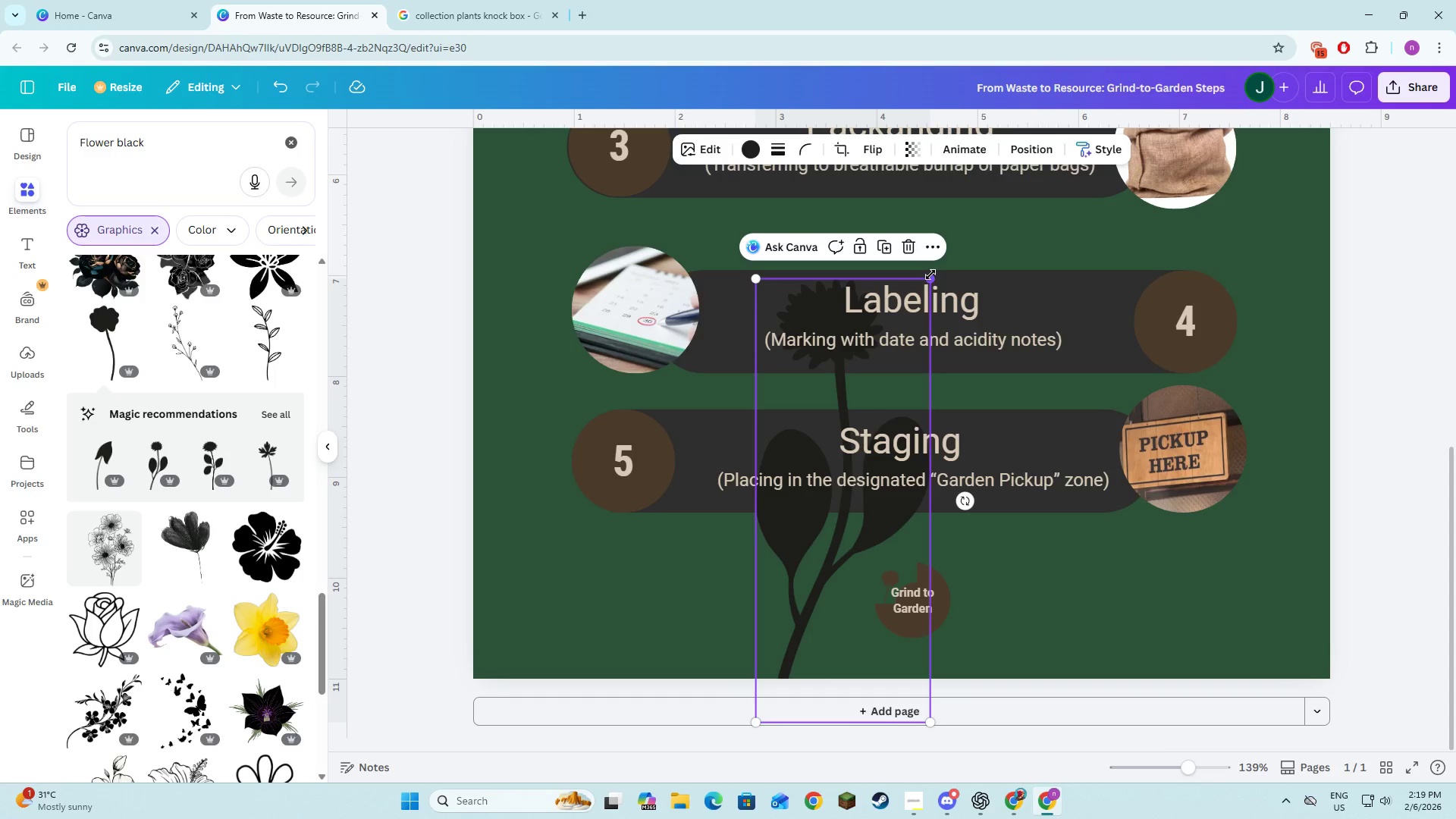 
left_click_drag(start_coordinate=[930, 275], to_coordinate=[798, 618])
 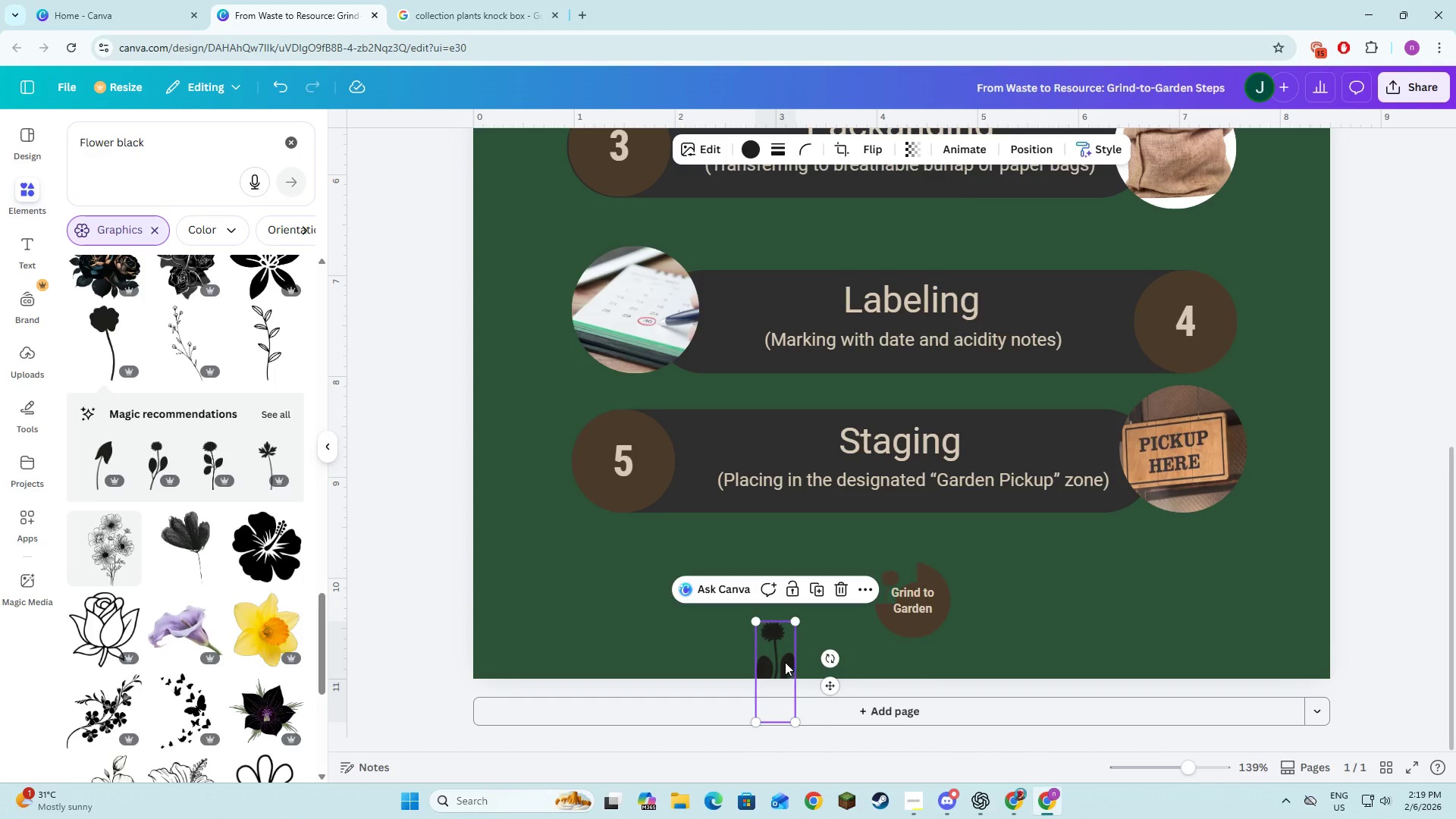 
left_click_drag(start_coordinate=[785, 662], to_coordinate=[843, 588])
 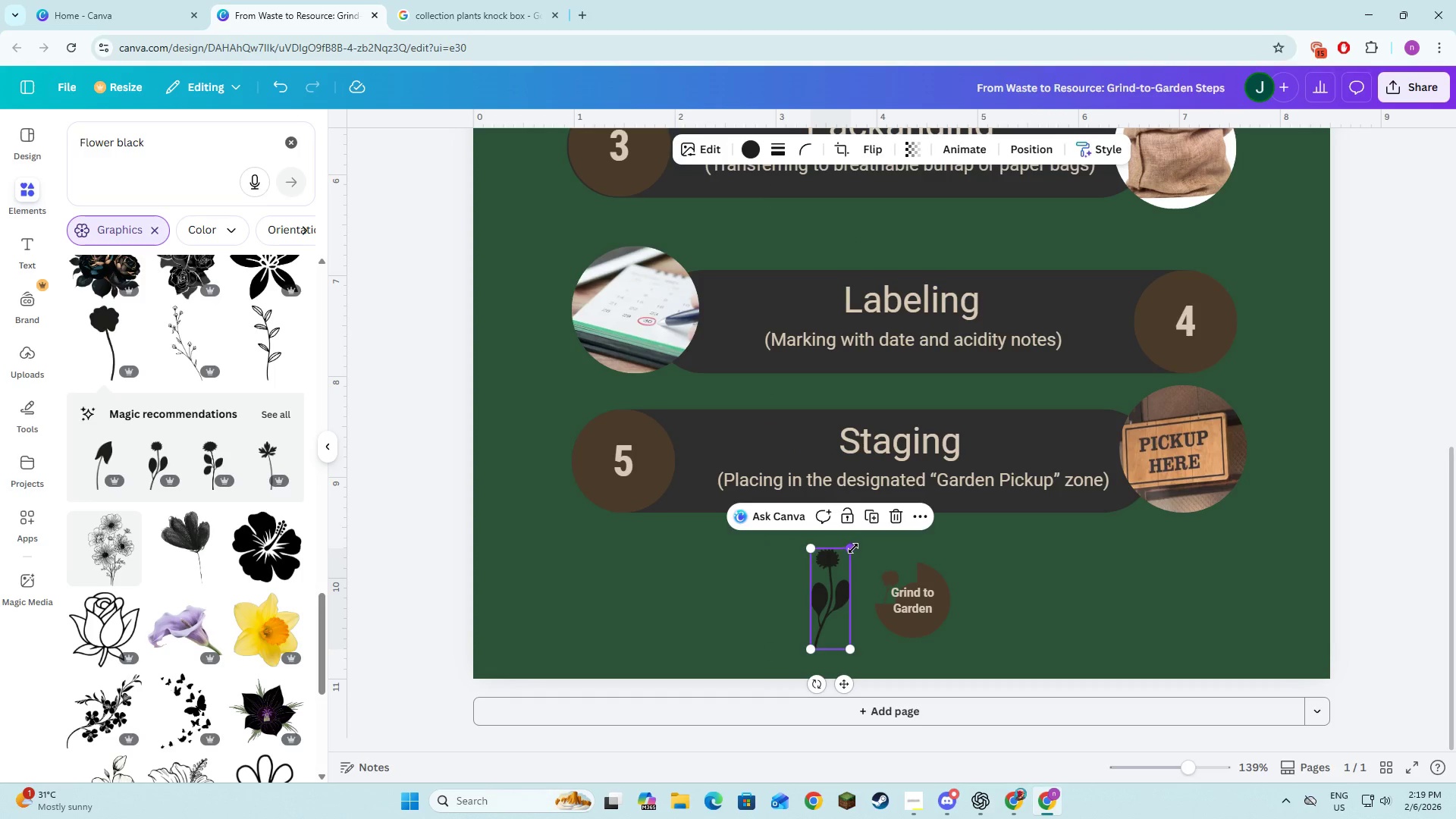 
left_click_drag(start_coordinate=[852, 548], to_coordinate=[834, 598])
 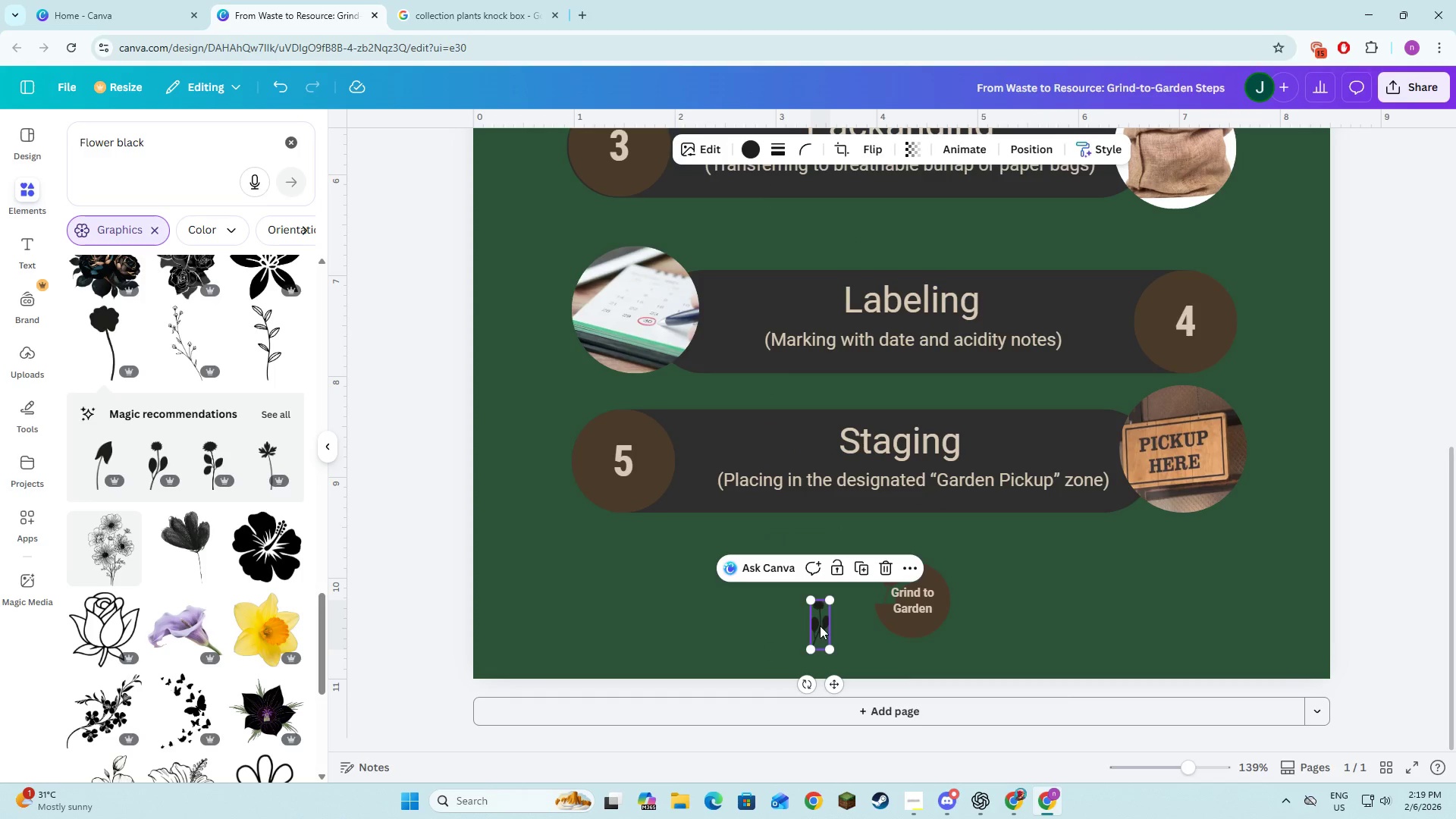 
left_click_drag(start_coordinate=[820, 626], to_coordinate=[884, 592])
 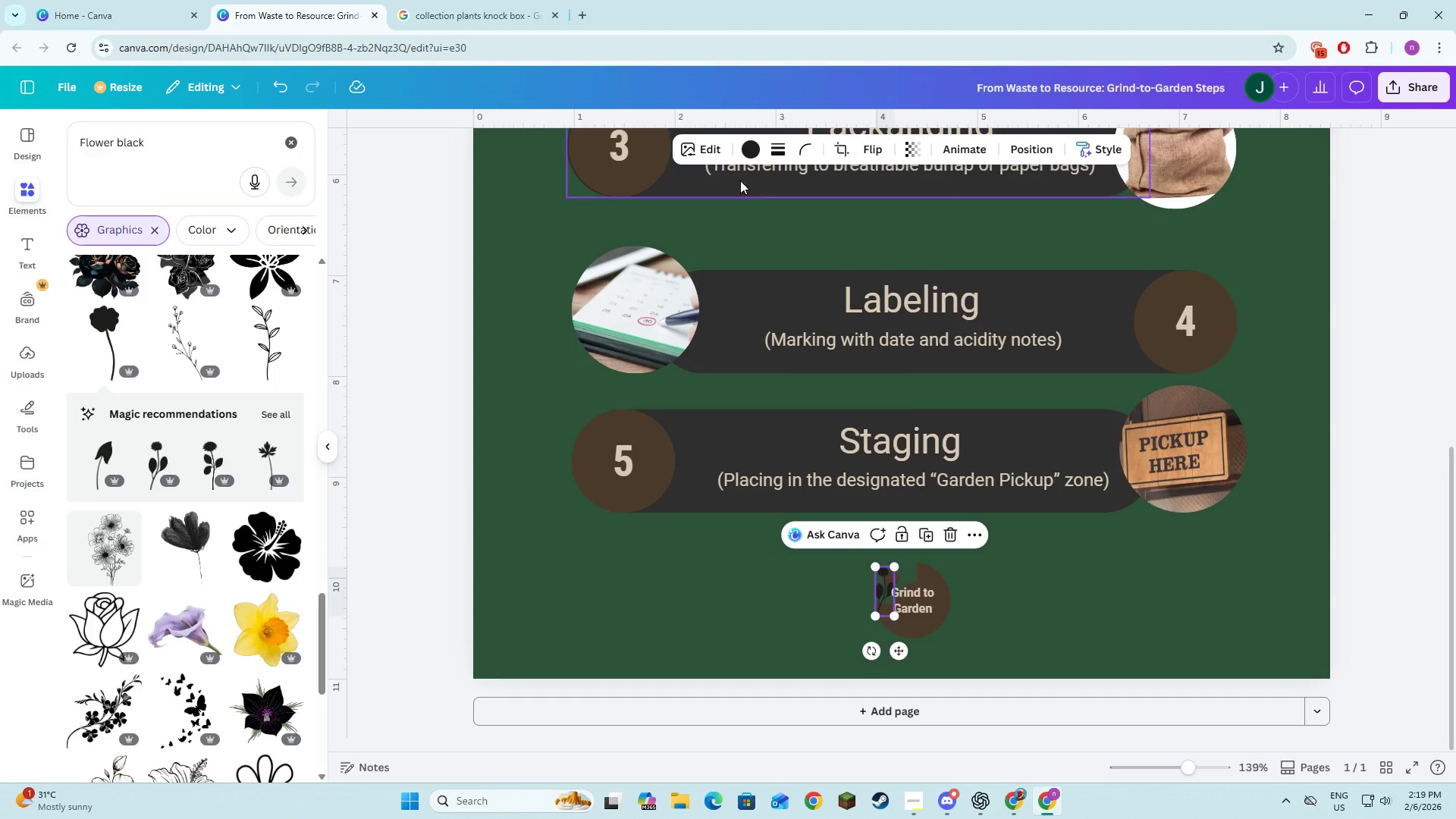 
left_click([755, 154])
 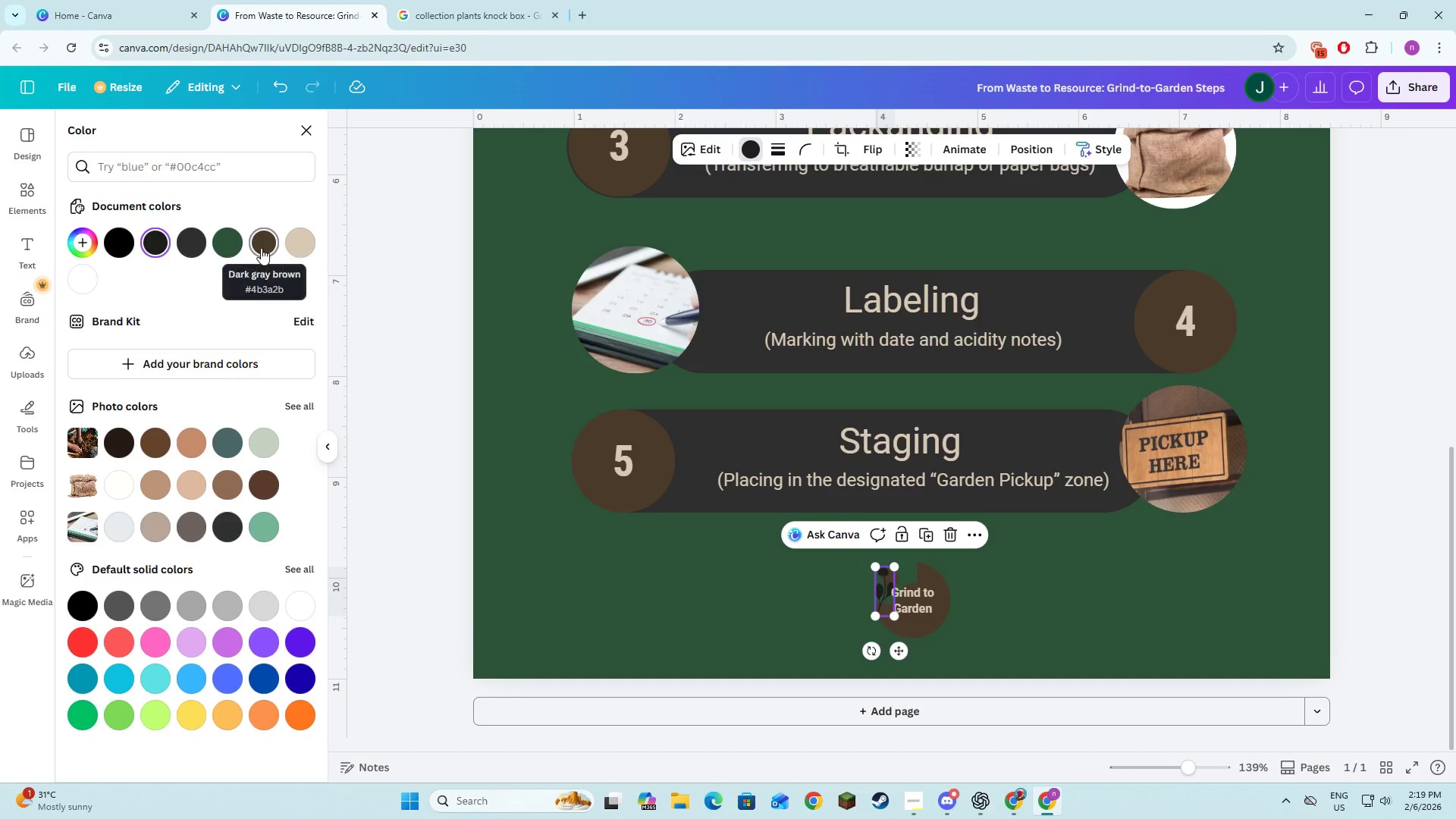 
left_click([261, 248])
 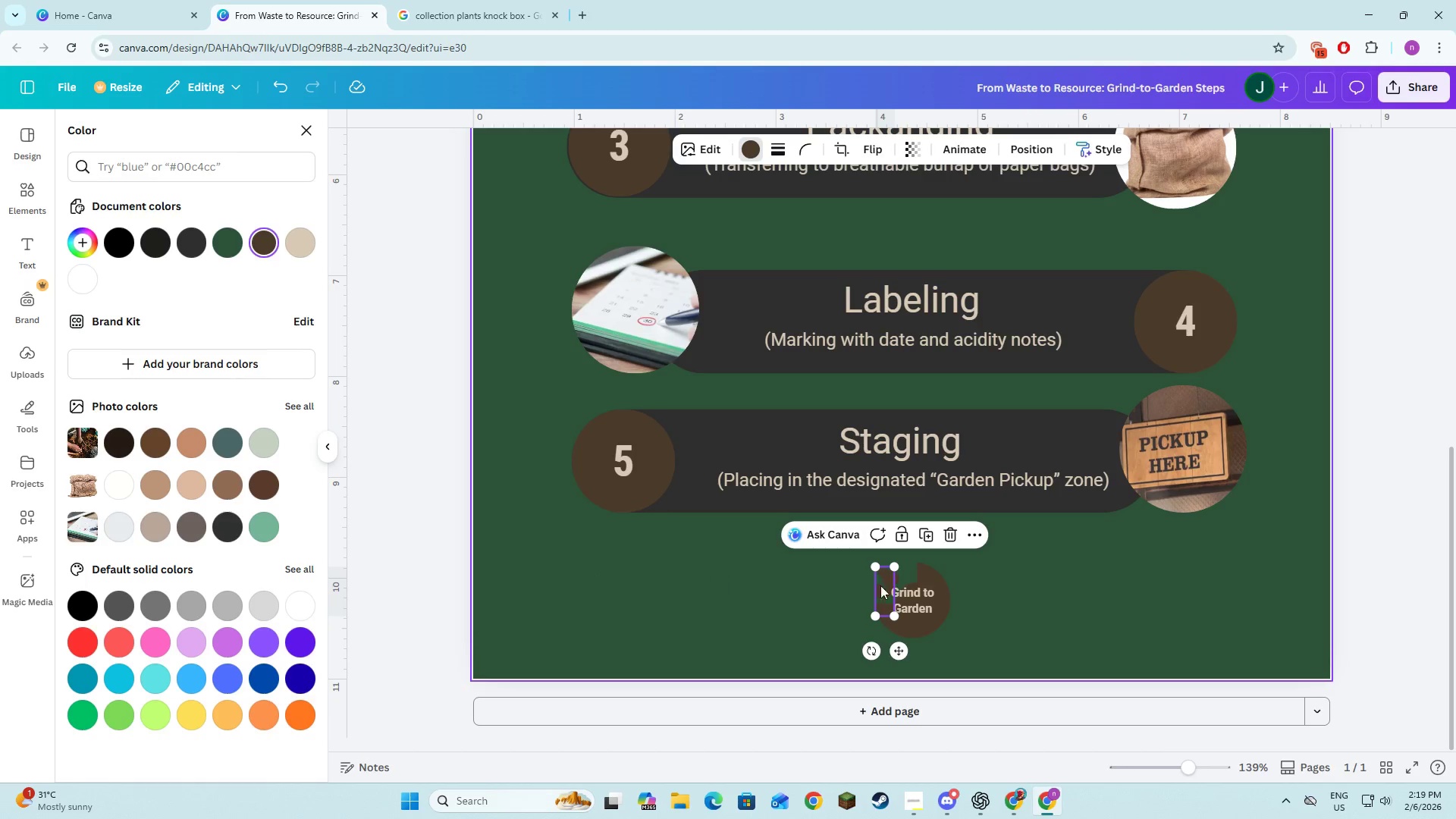 
left_click([789, 619])
 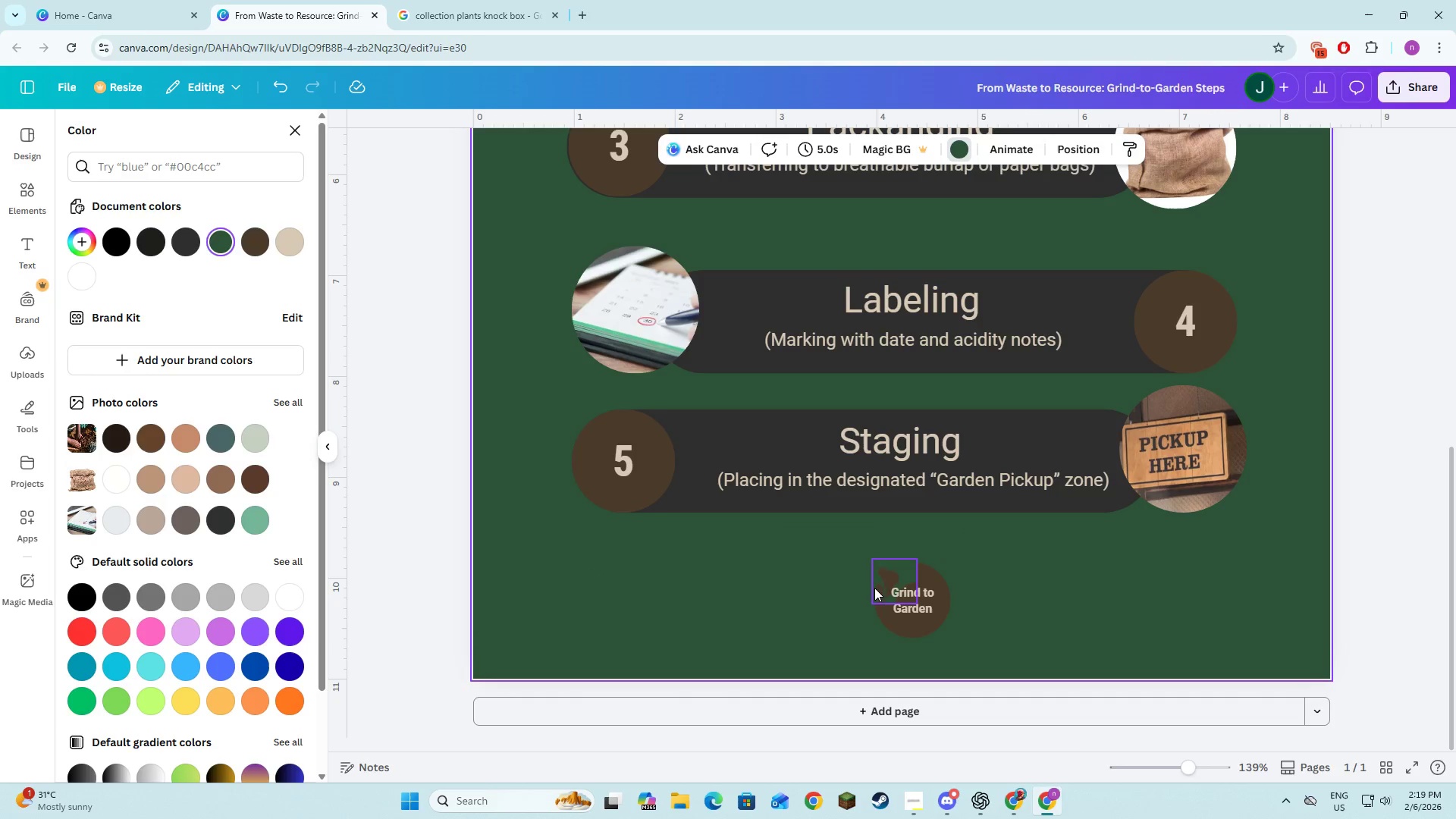 
left_click([878, 588])
 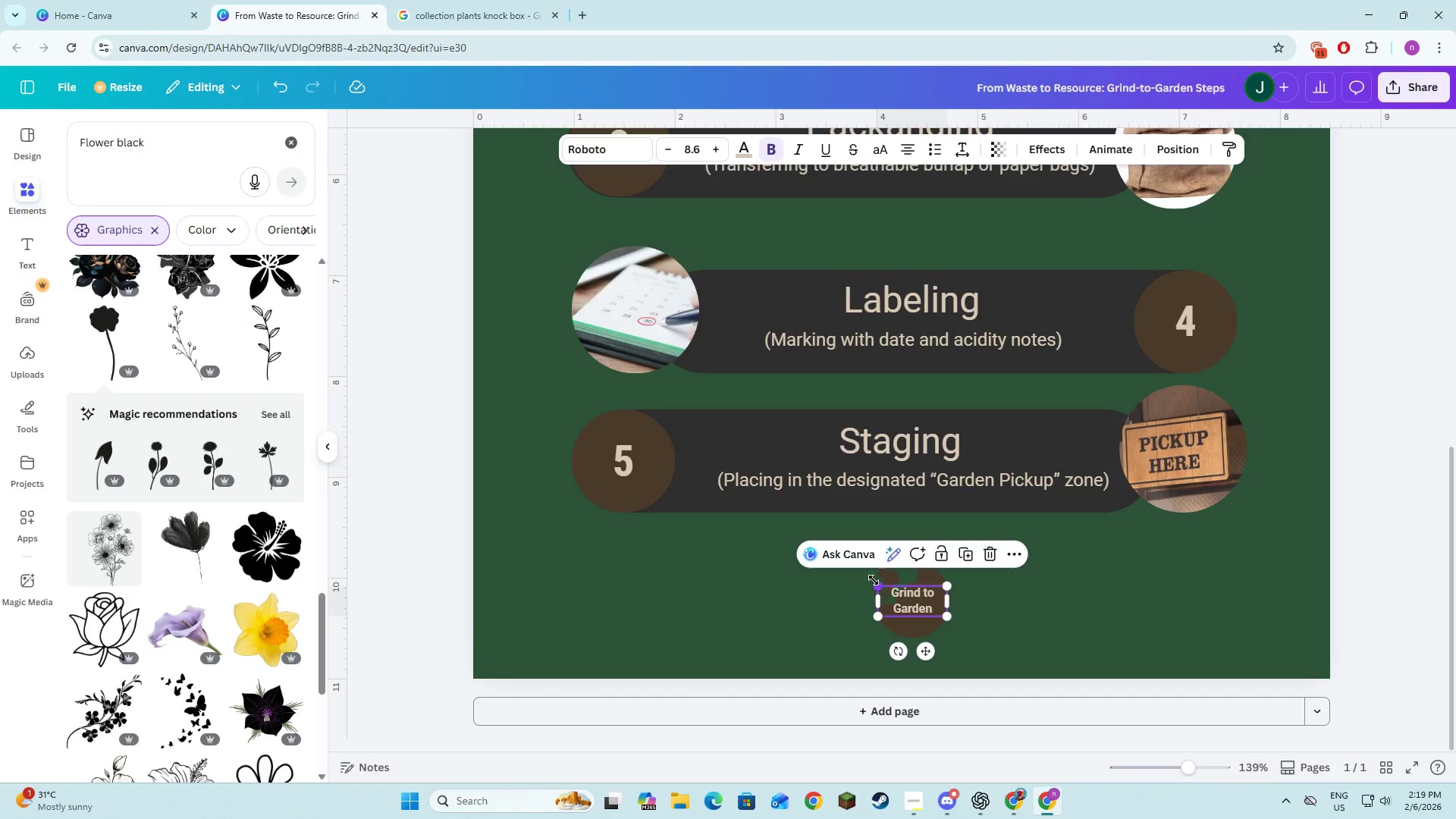 
left_click([853, 592])
 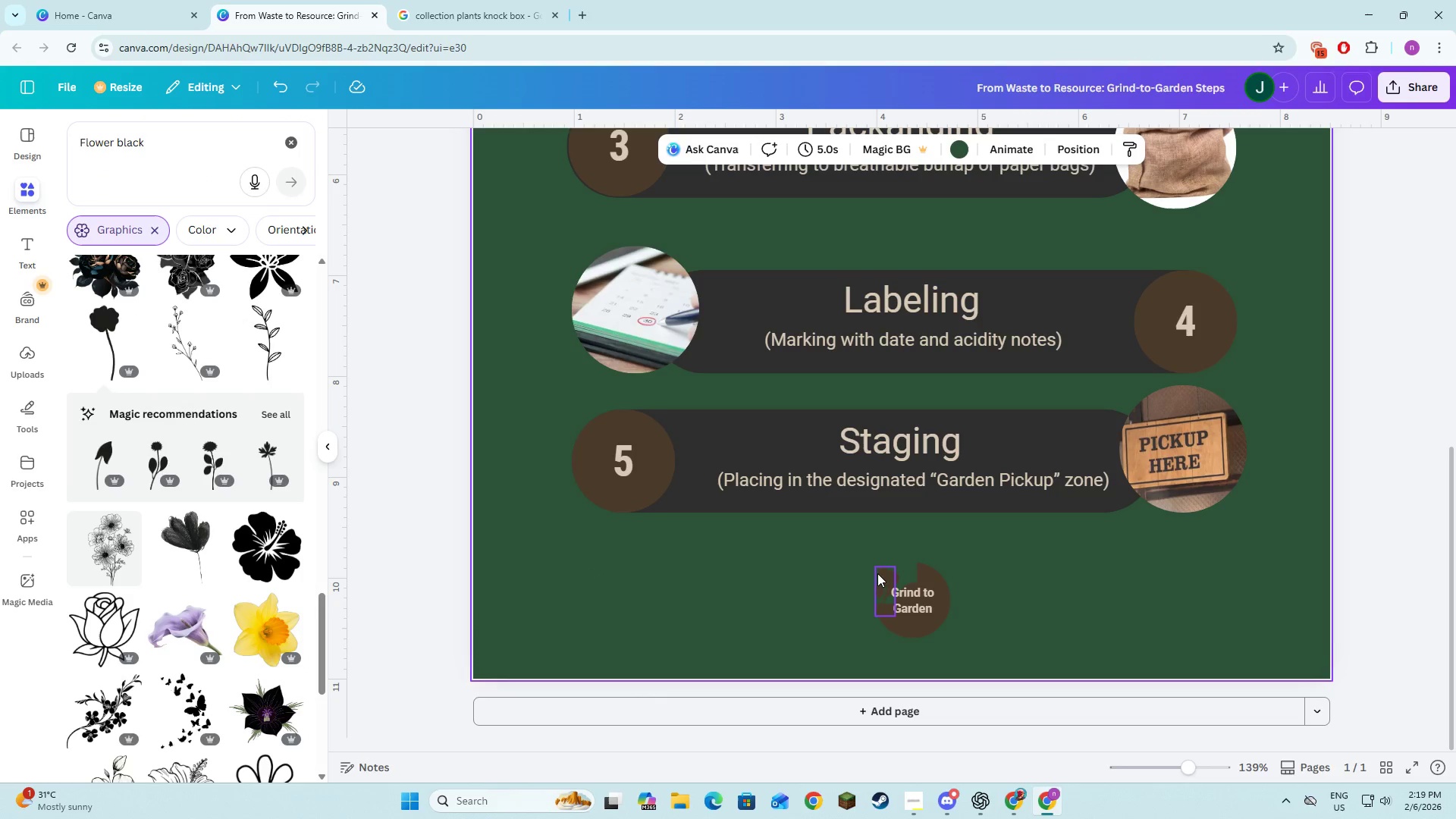 
left_click([877, 573])
 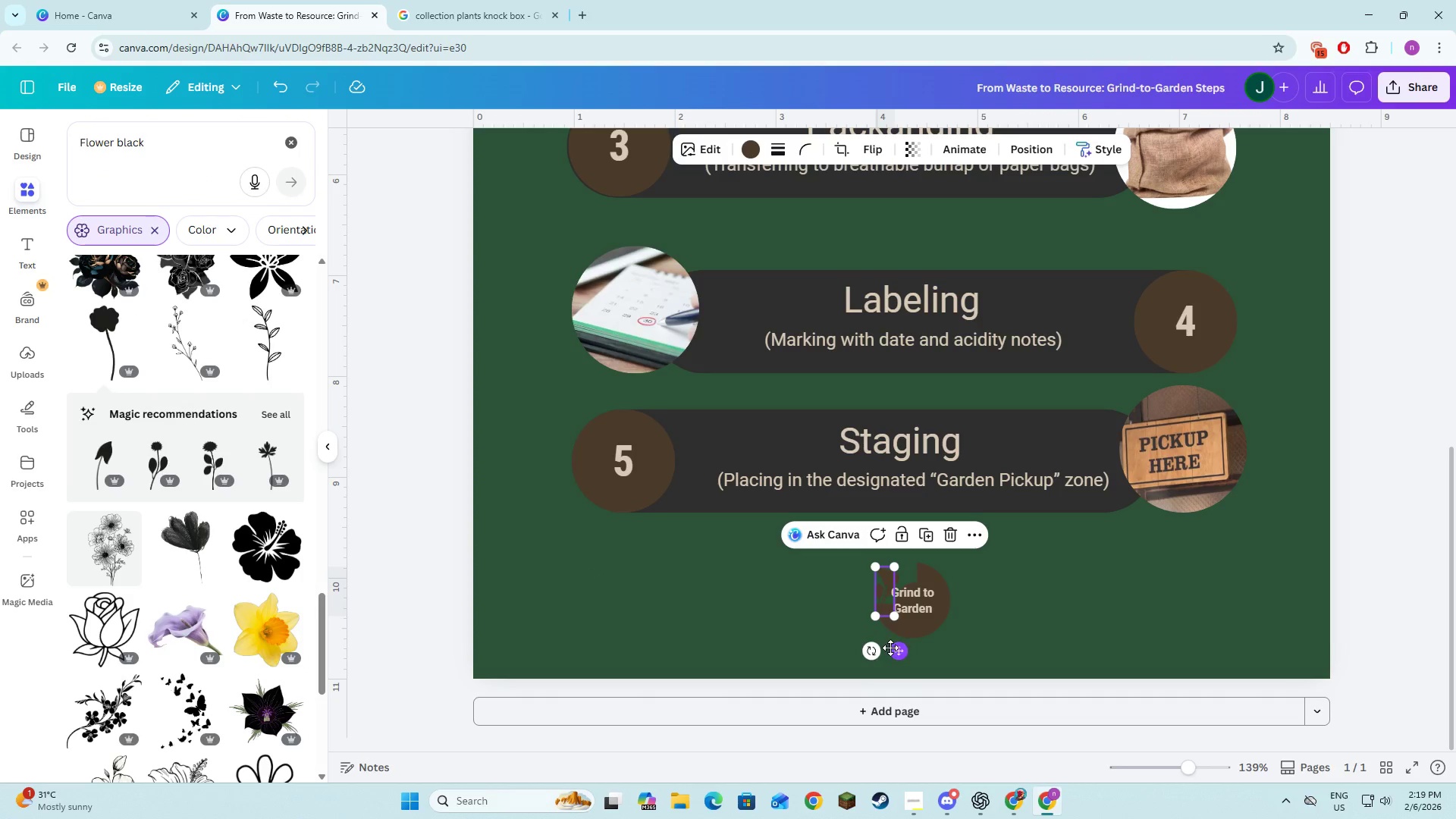 
left_click_drag(start_coordinate=[895, 650], to_coordinate=[897, 642])
 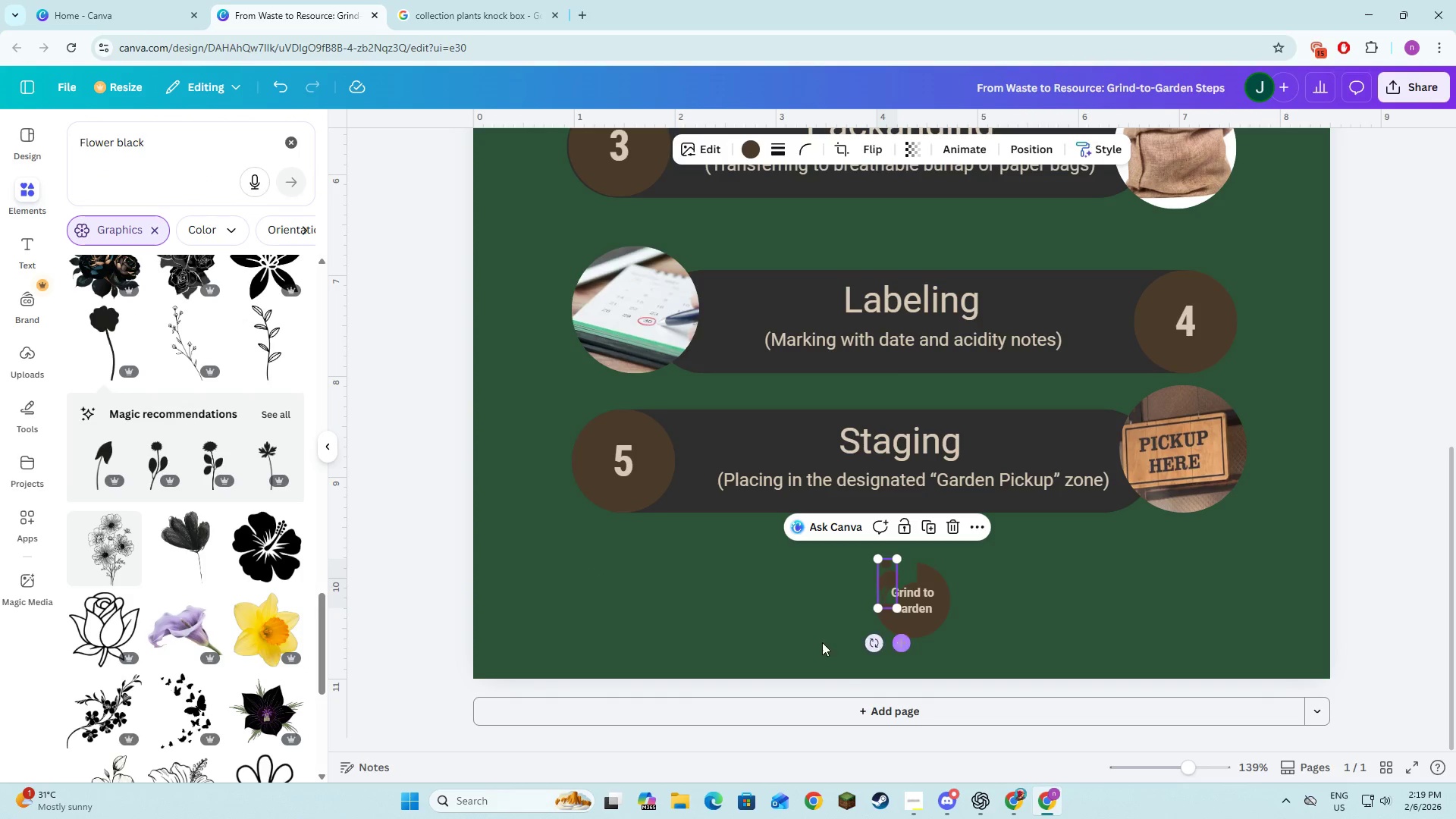 
left_click([812, 642])
 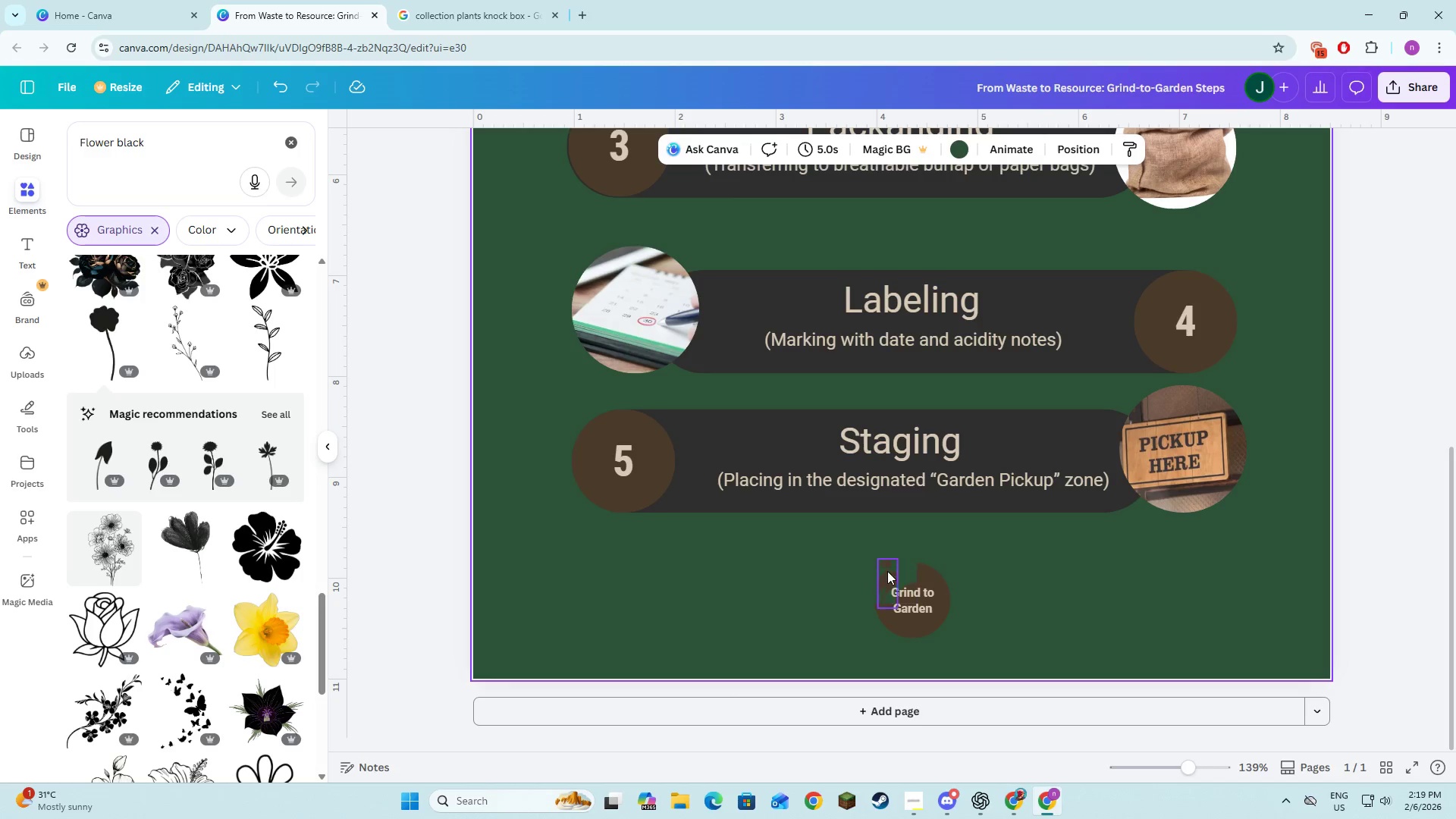 
left_click([887, 568])
 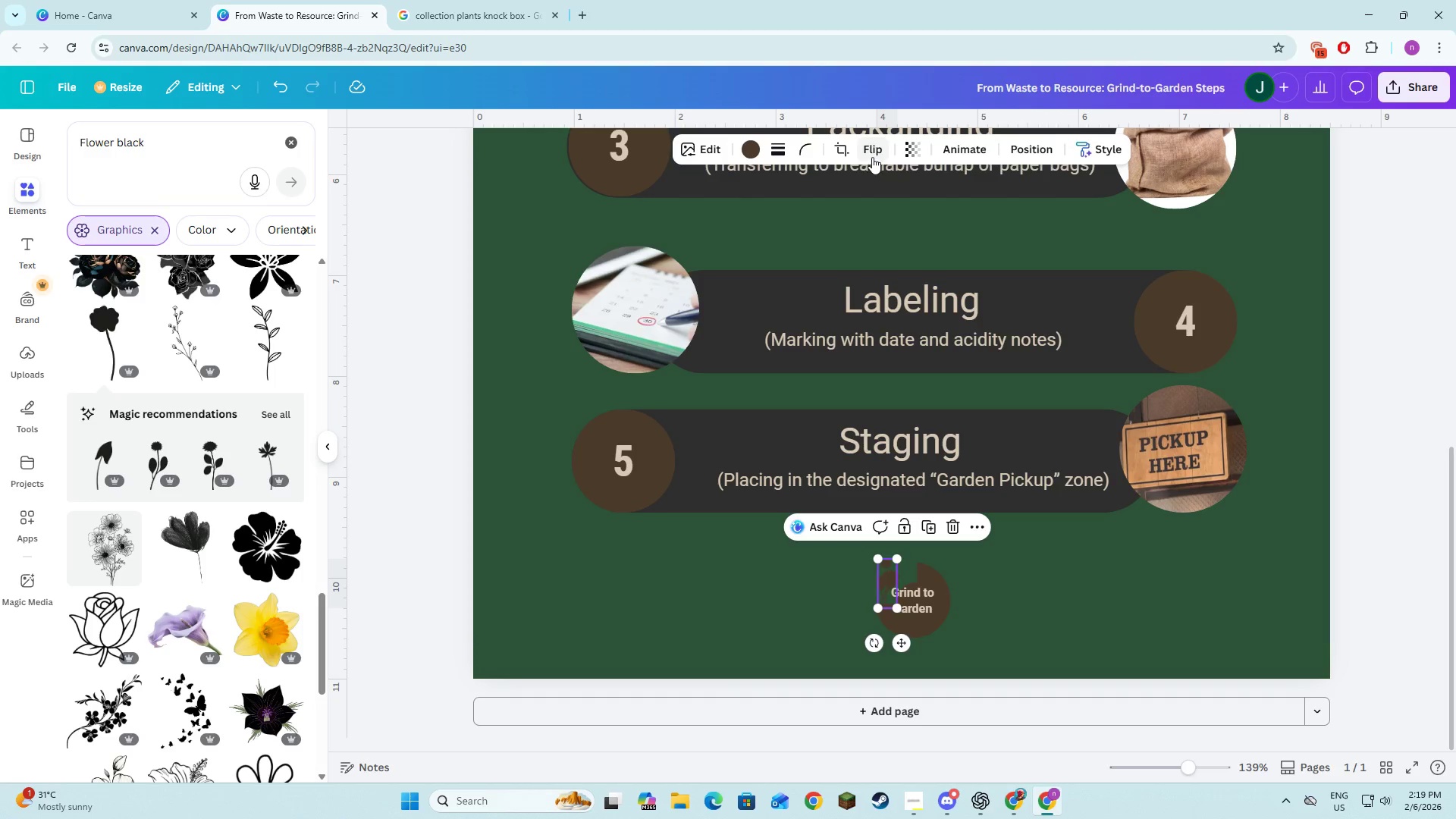 
left_click([872, 157])
 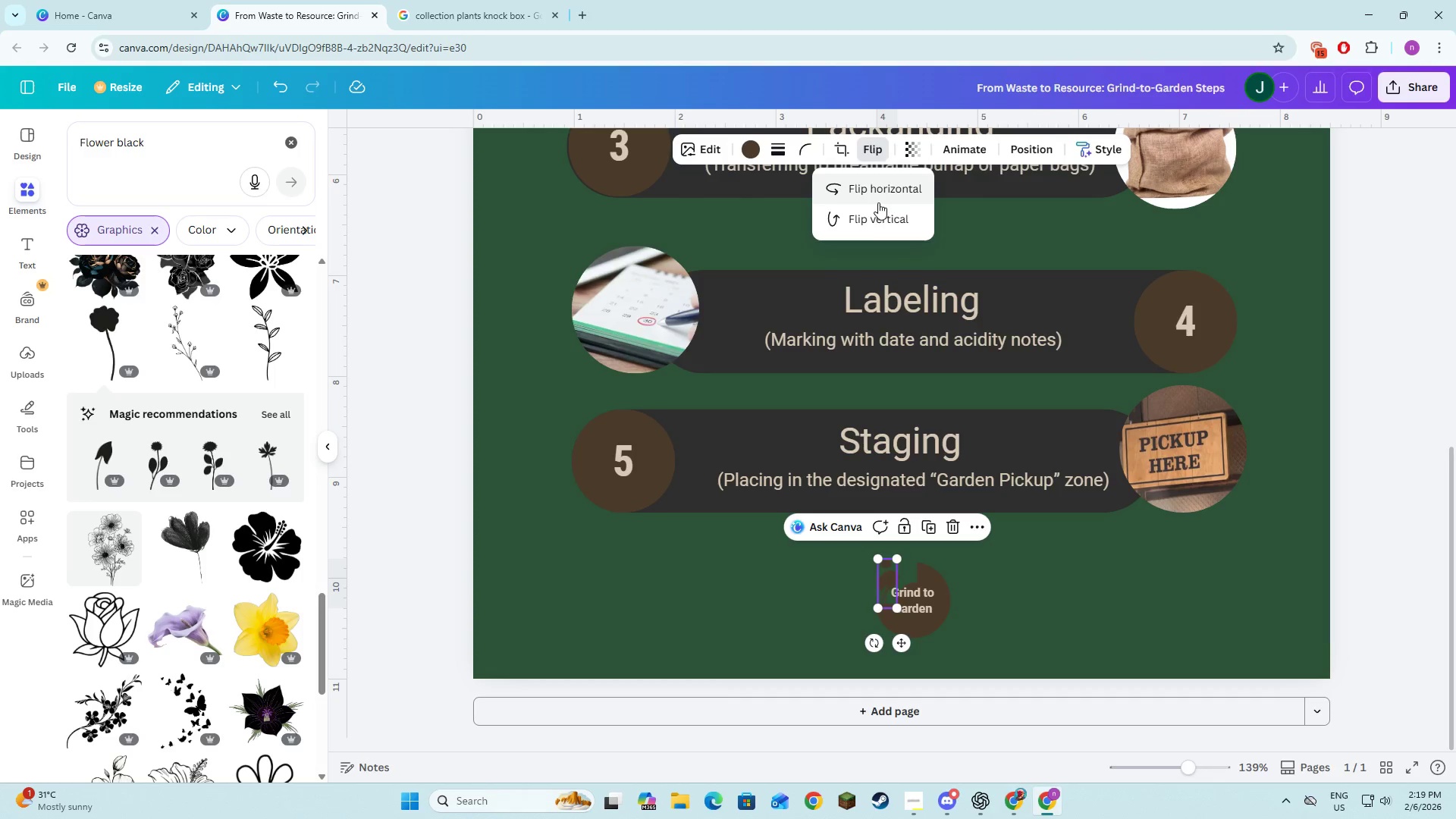 
left_click([877, 190])
 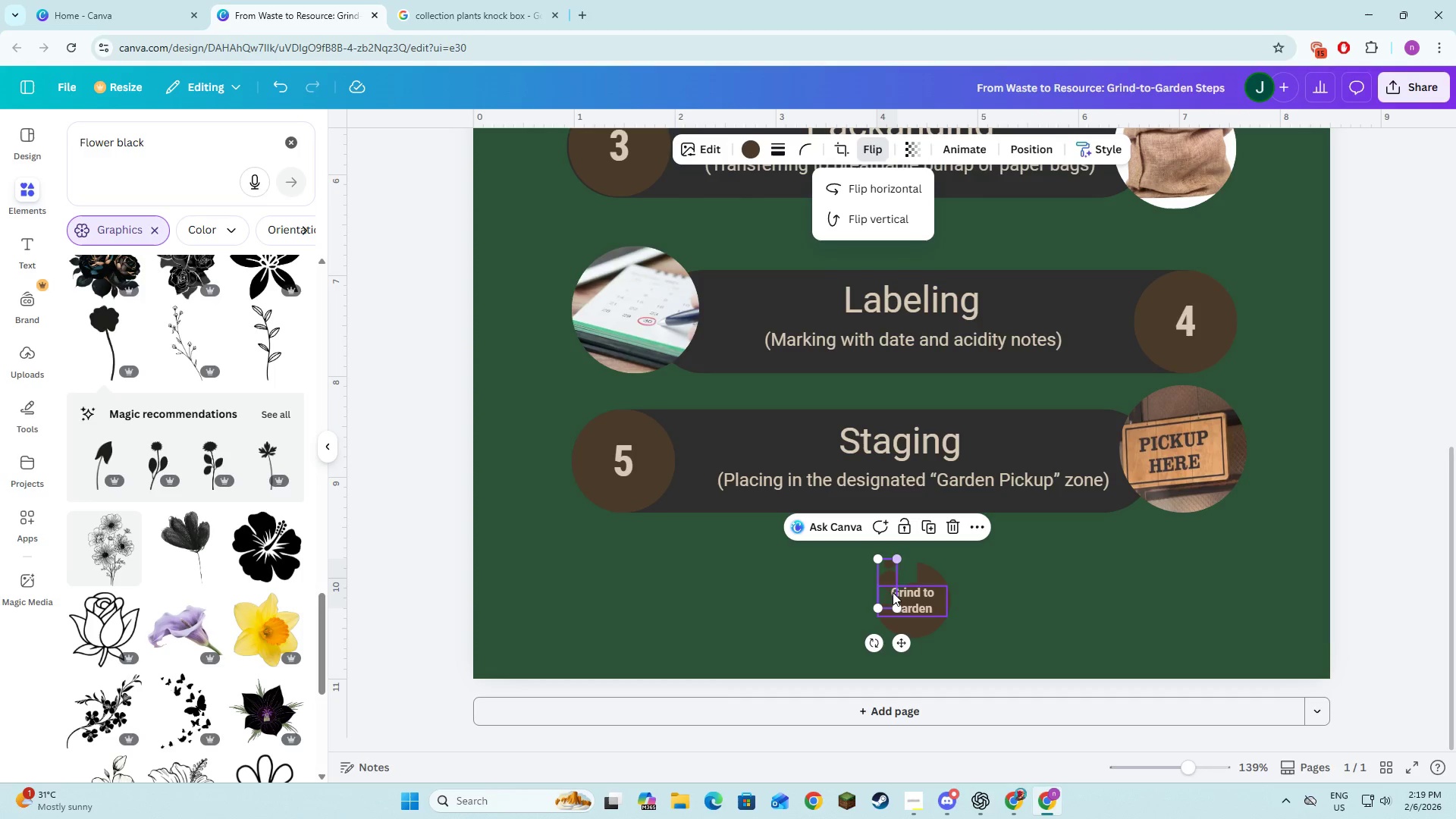 
left_click_drag(start_coordinate=[897, 637], to_coordinate=[886, 638])
 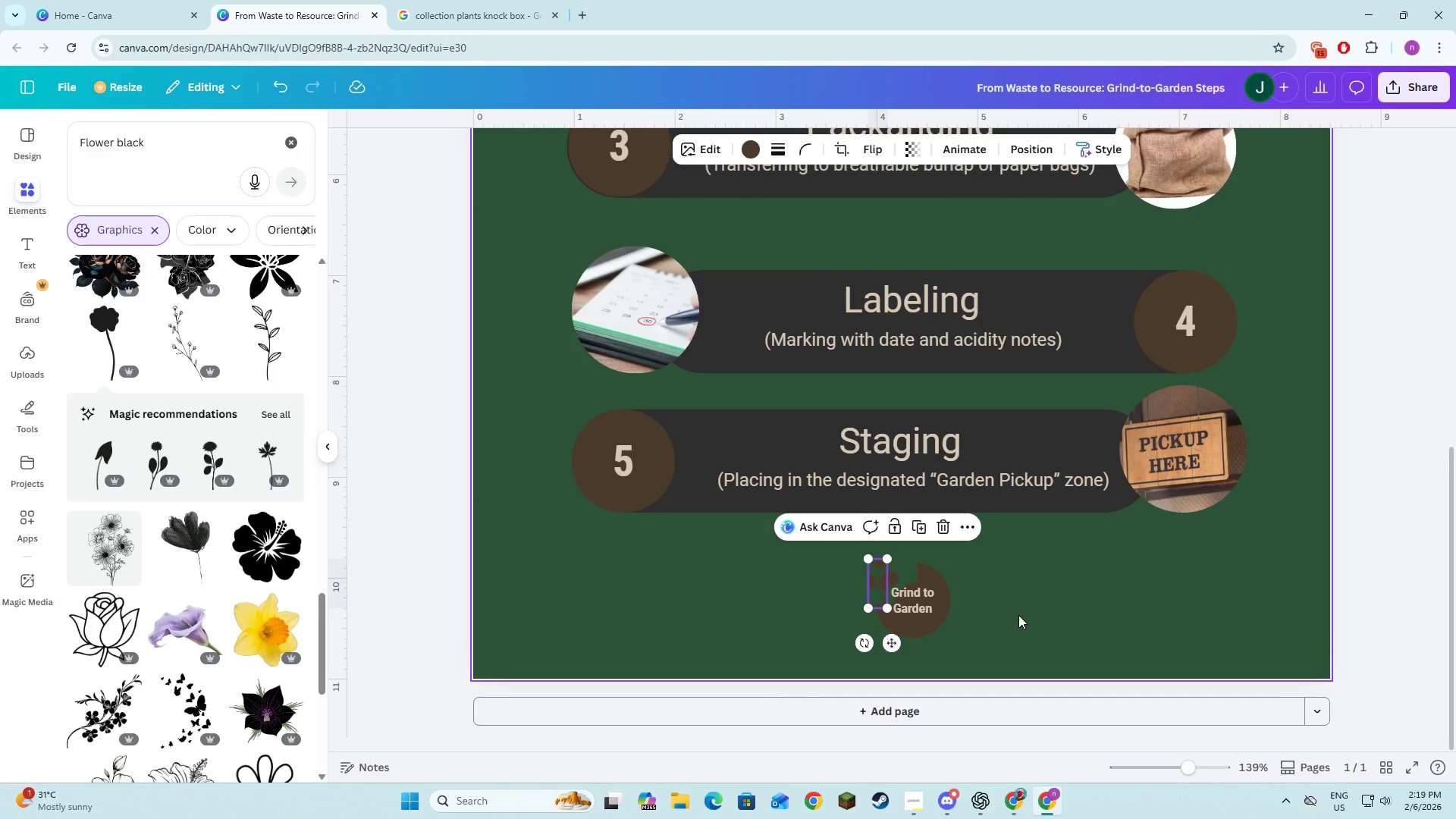 
left_click([1018, 615])
 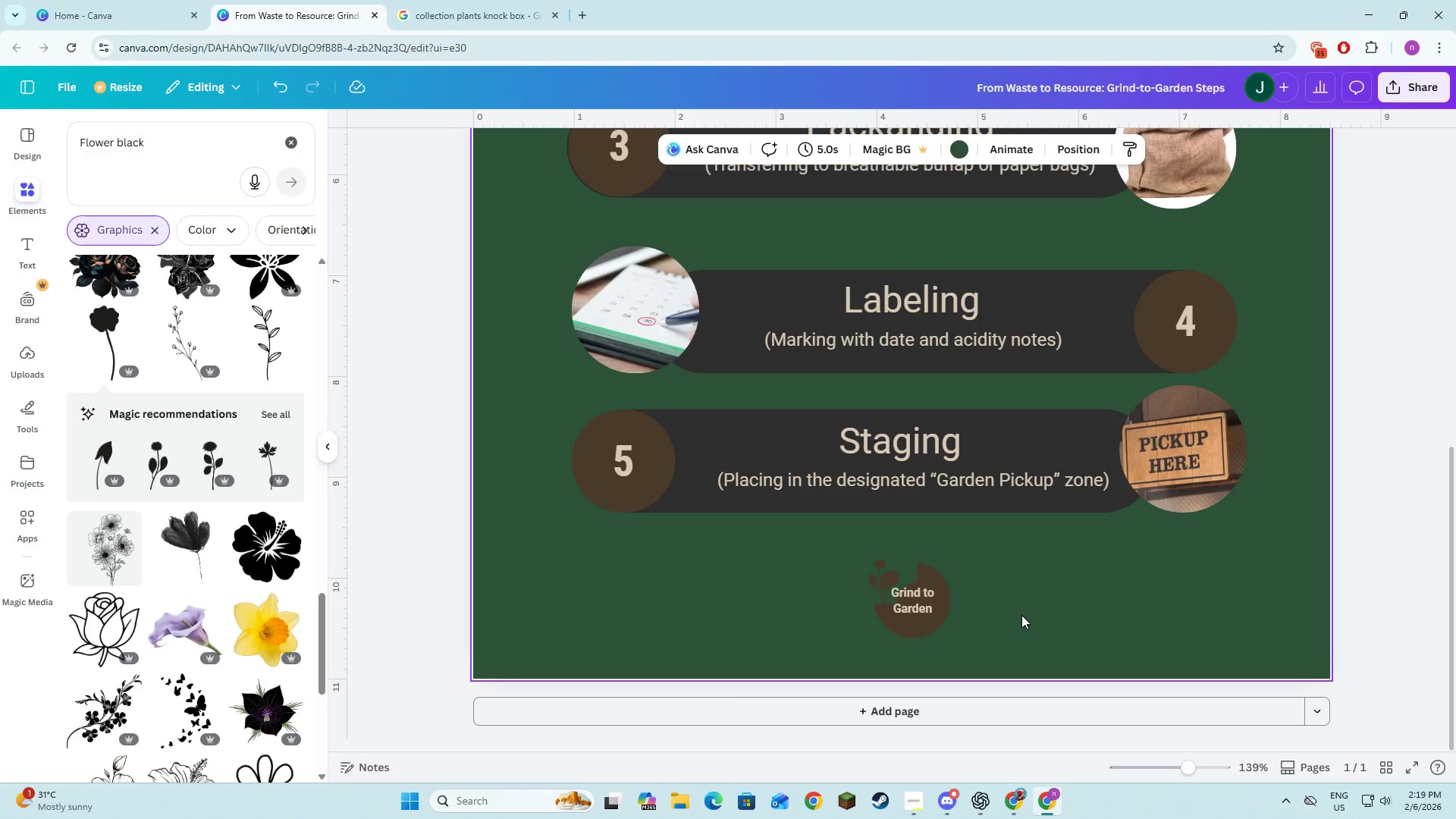 
left_click([1021, 615])
 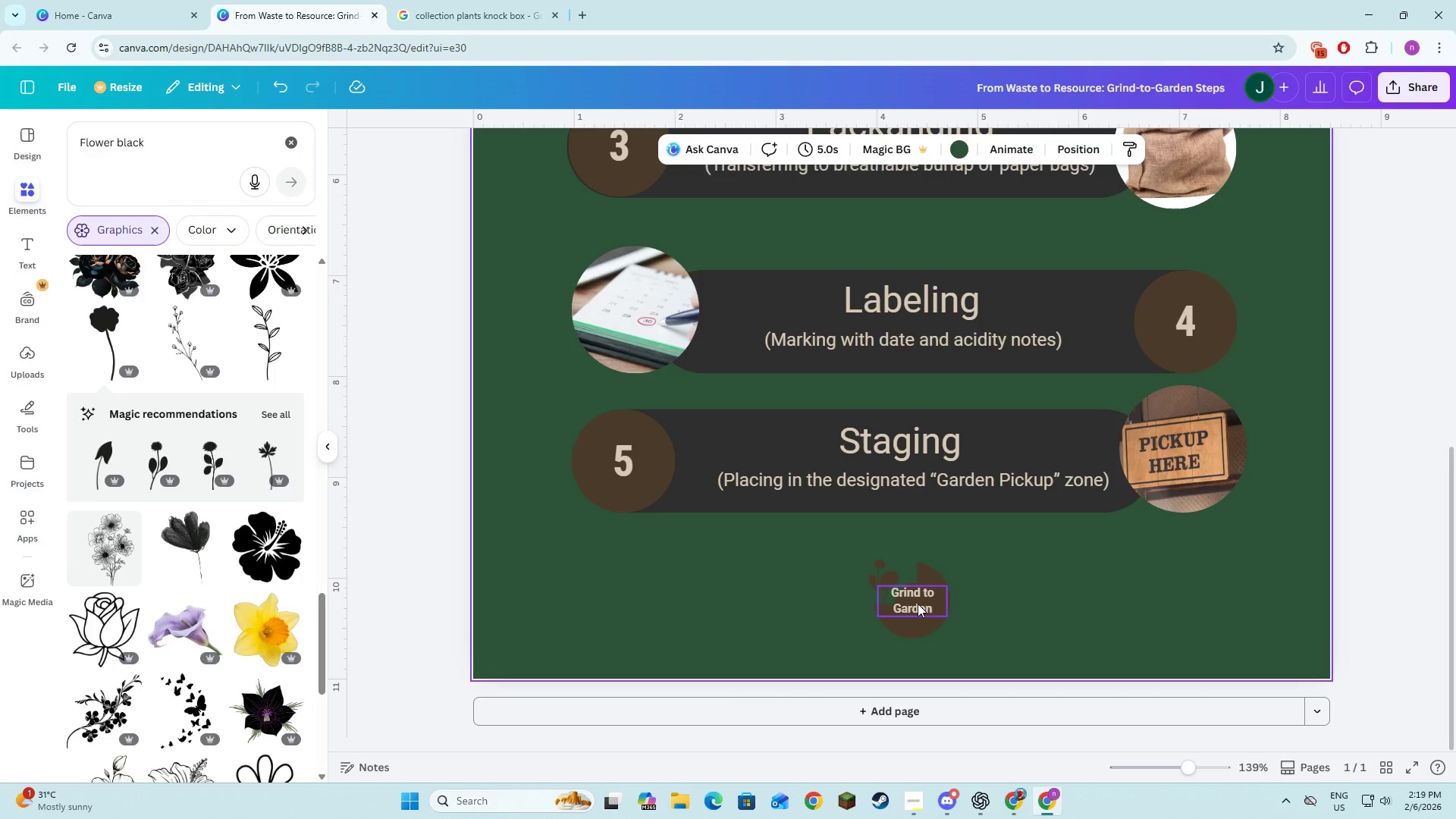 
double_click([1091, 595])
 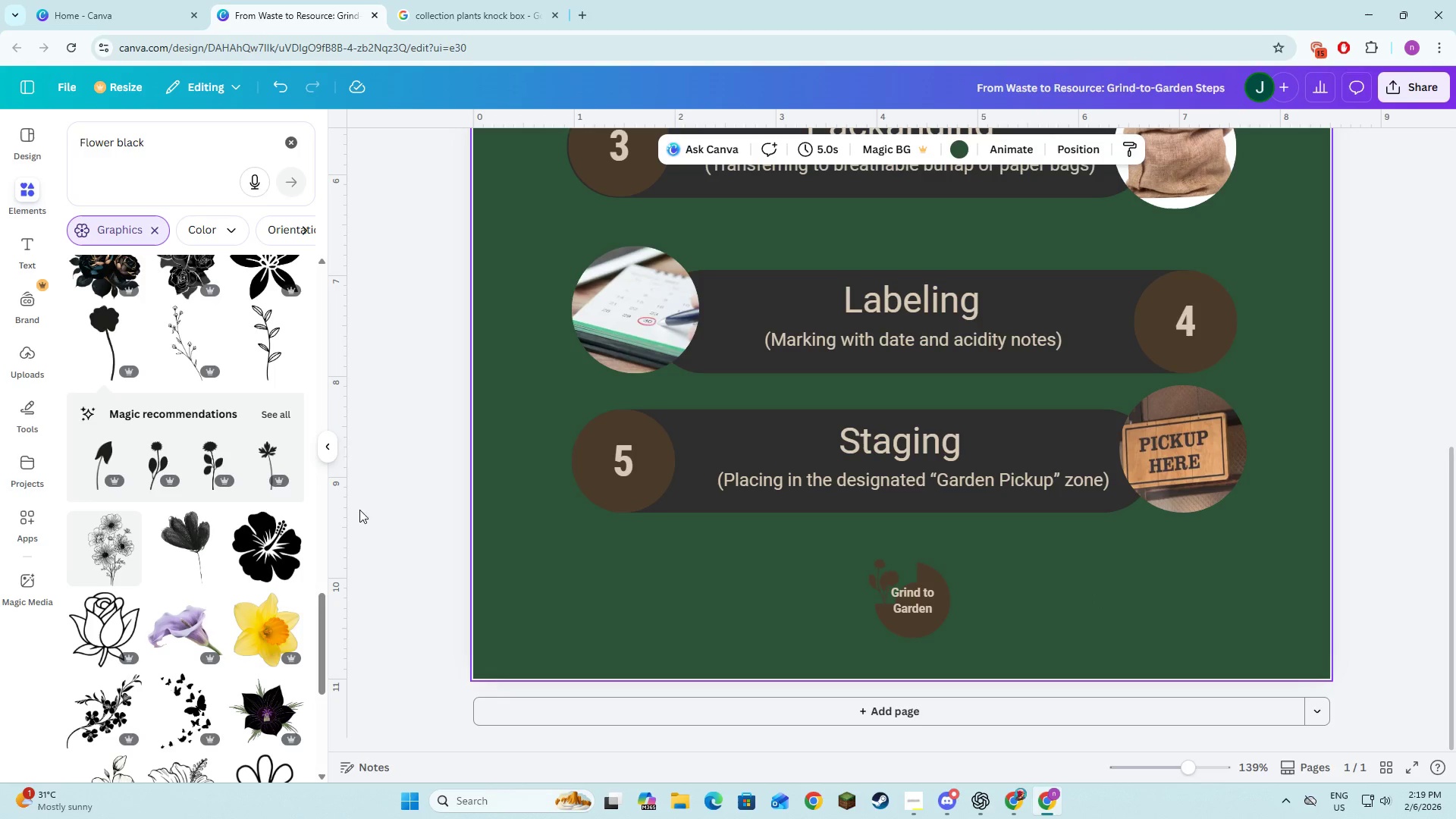 
left_click([330, 450])
 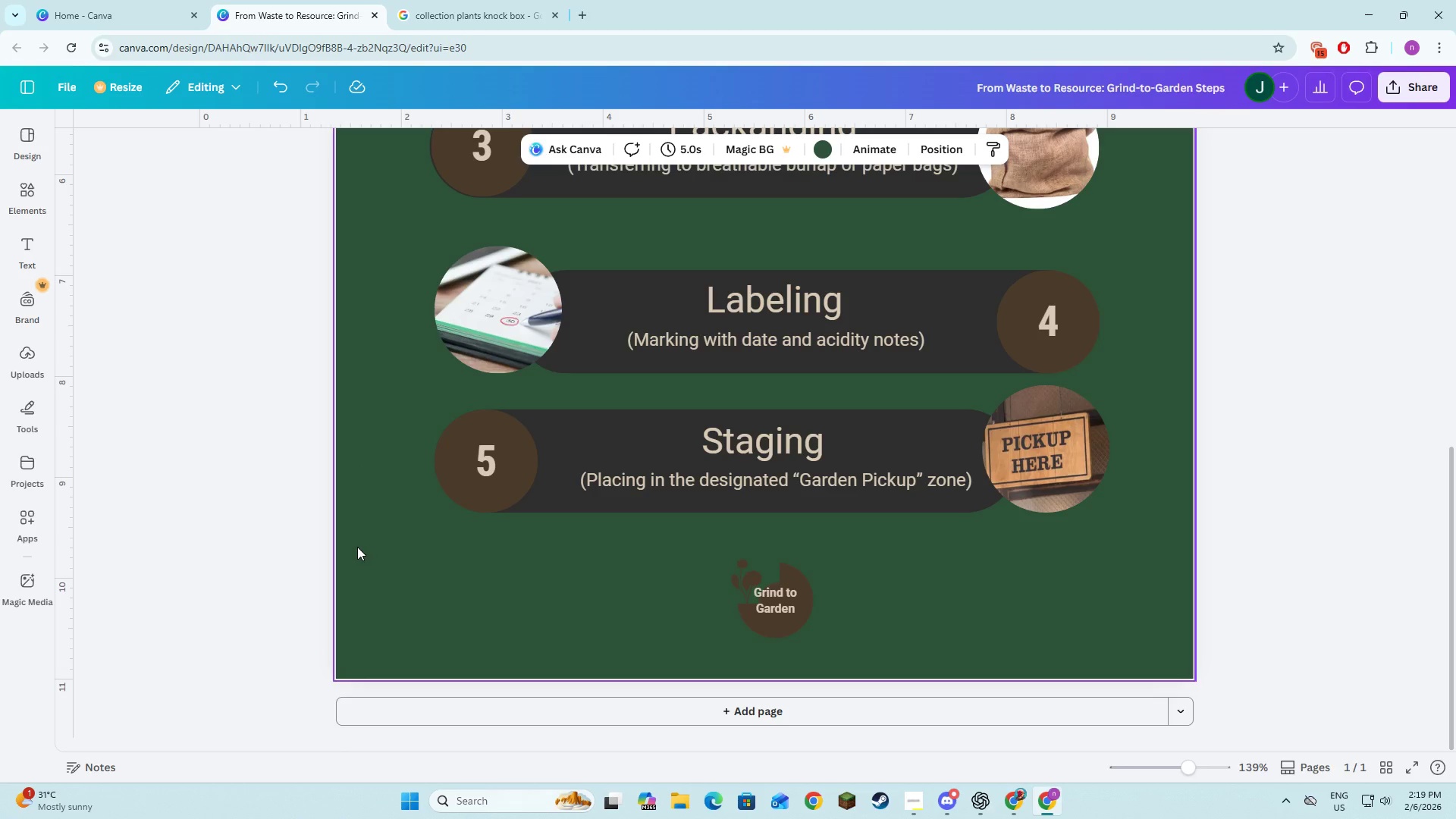 
left_click_drag(start_coordinate=[235, 553], to_coordinate=[240, 555])
 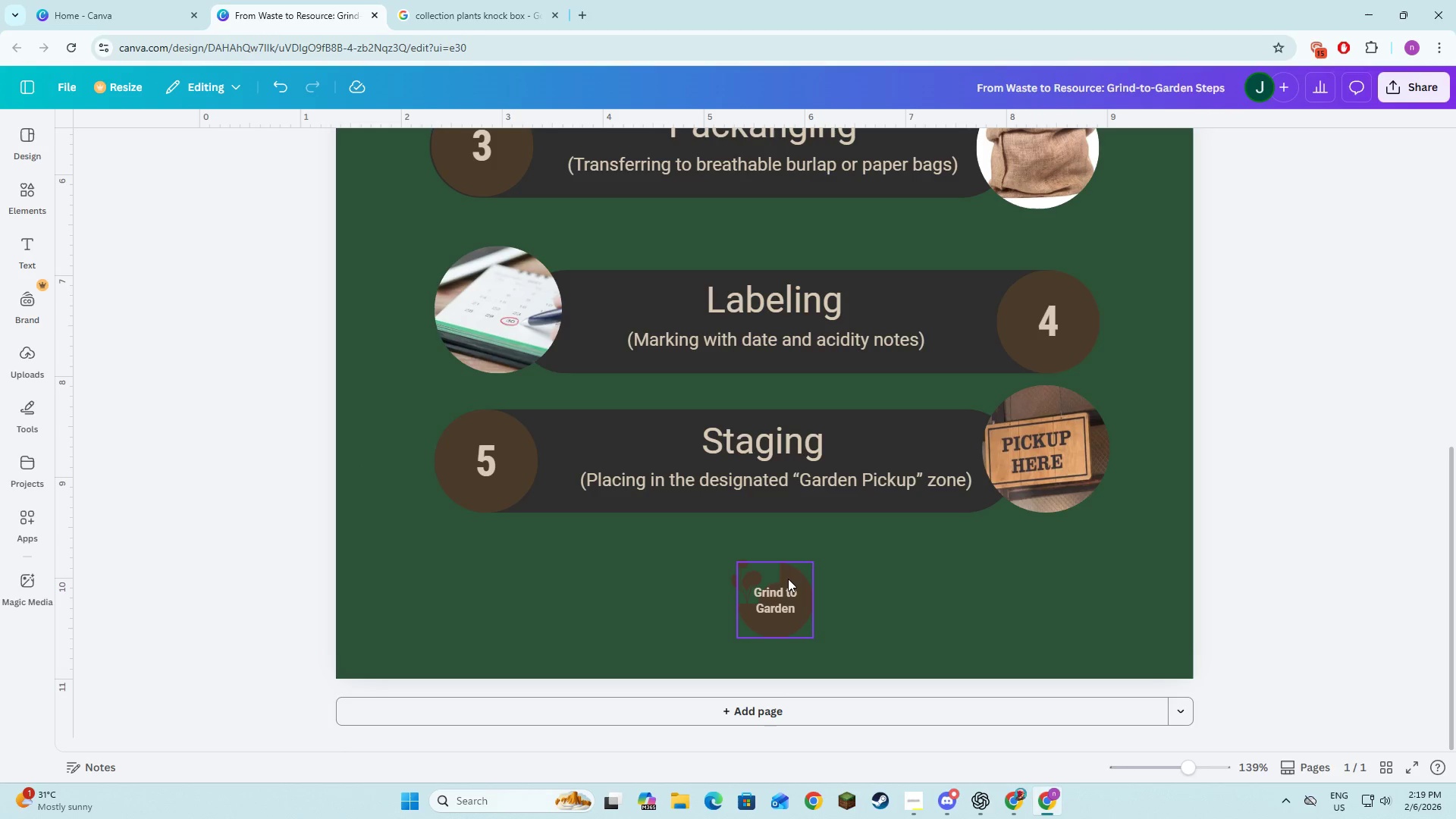 
left_click([788, 579])
 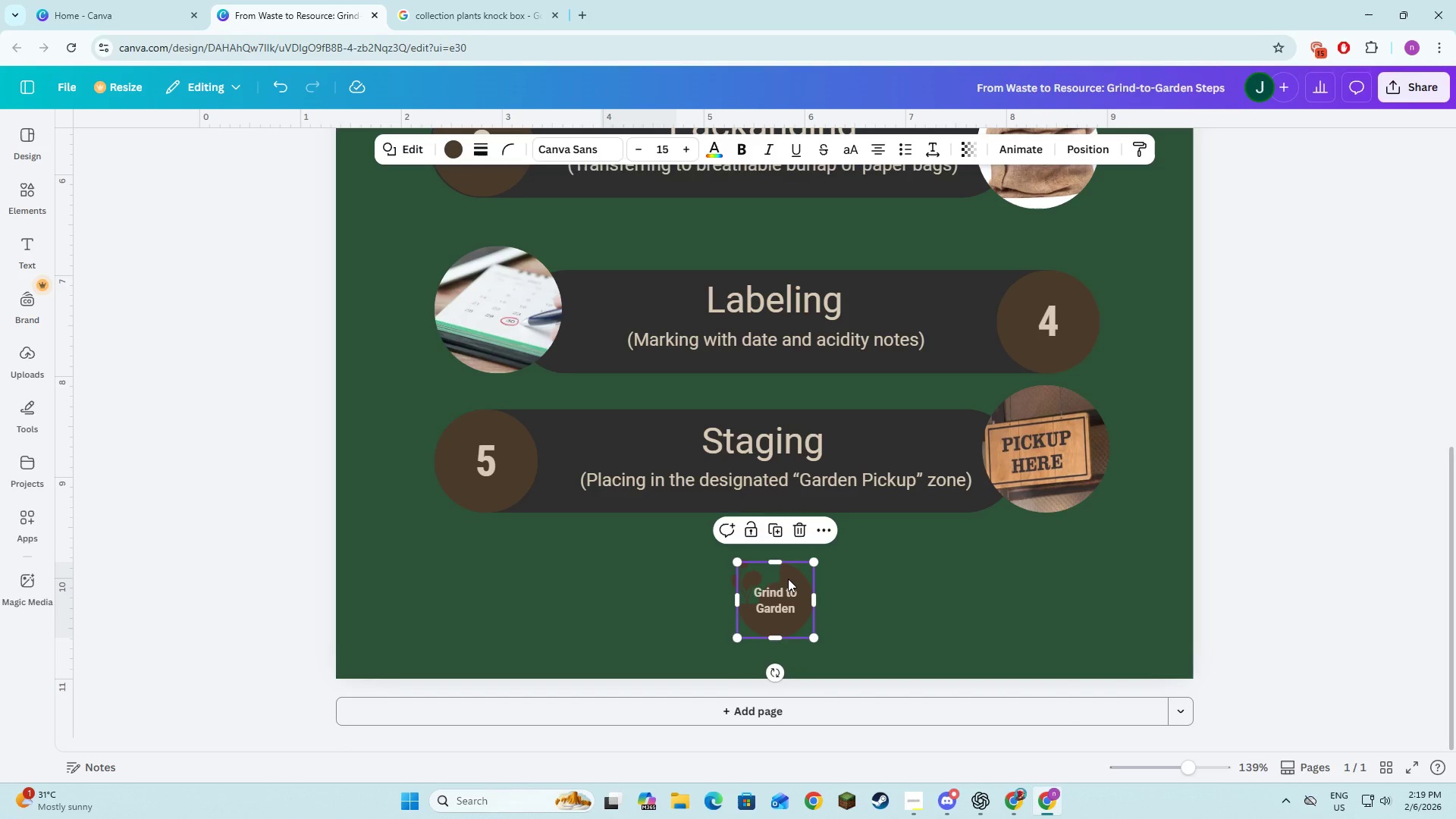 
left_click([885, 558])
 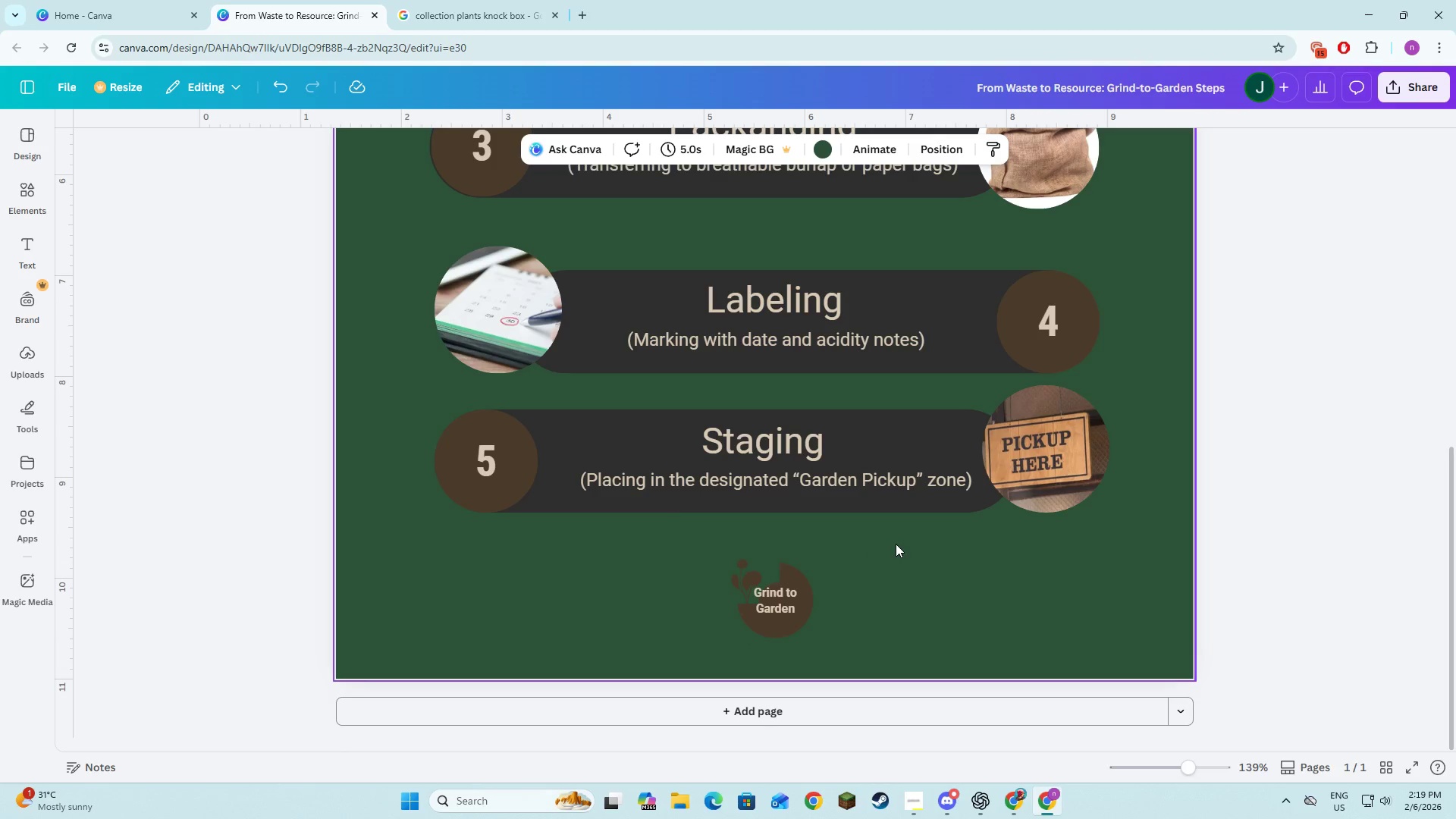 
key(Alt+AltLeft)
 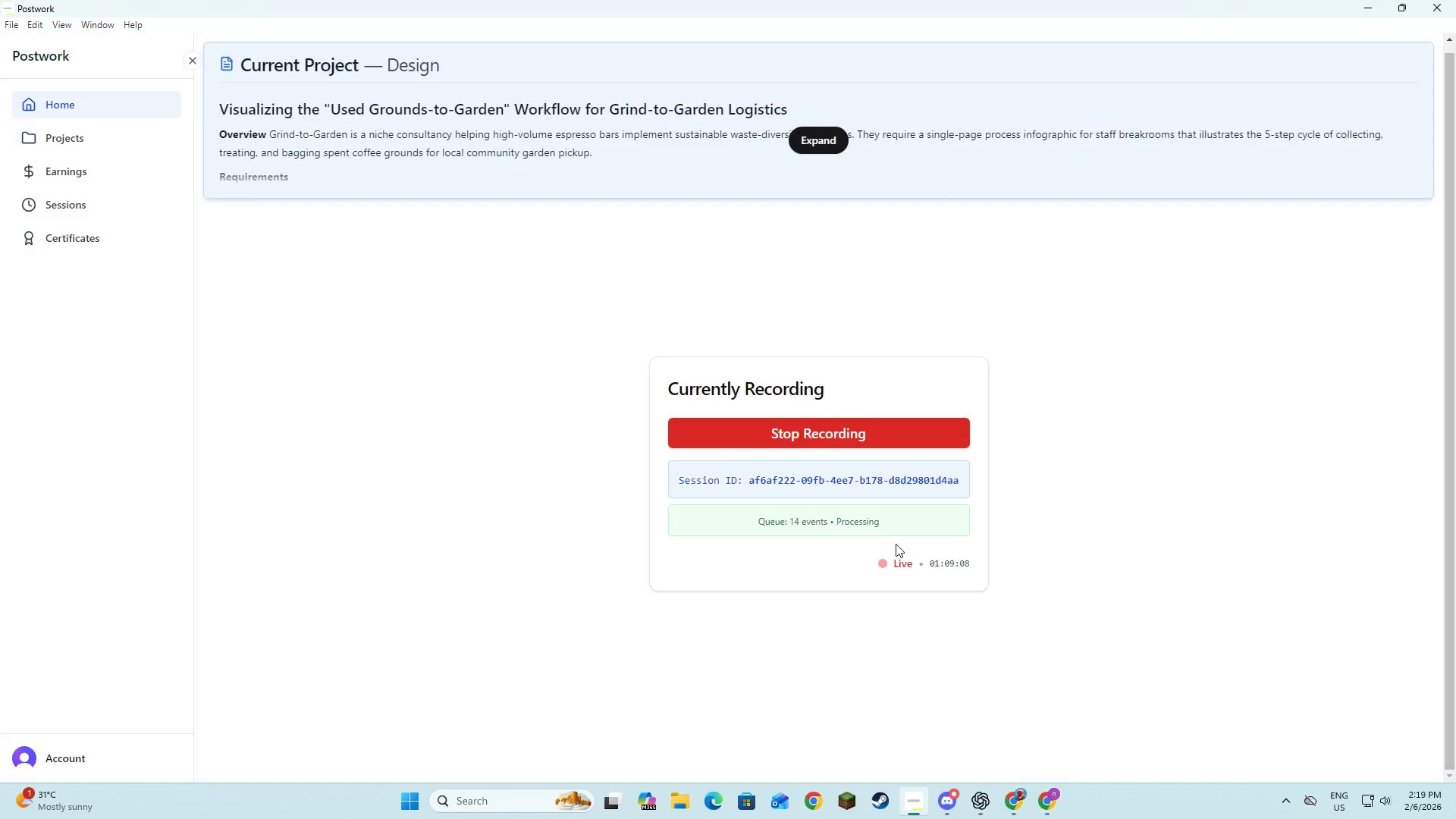 
key(Alt+Tab)